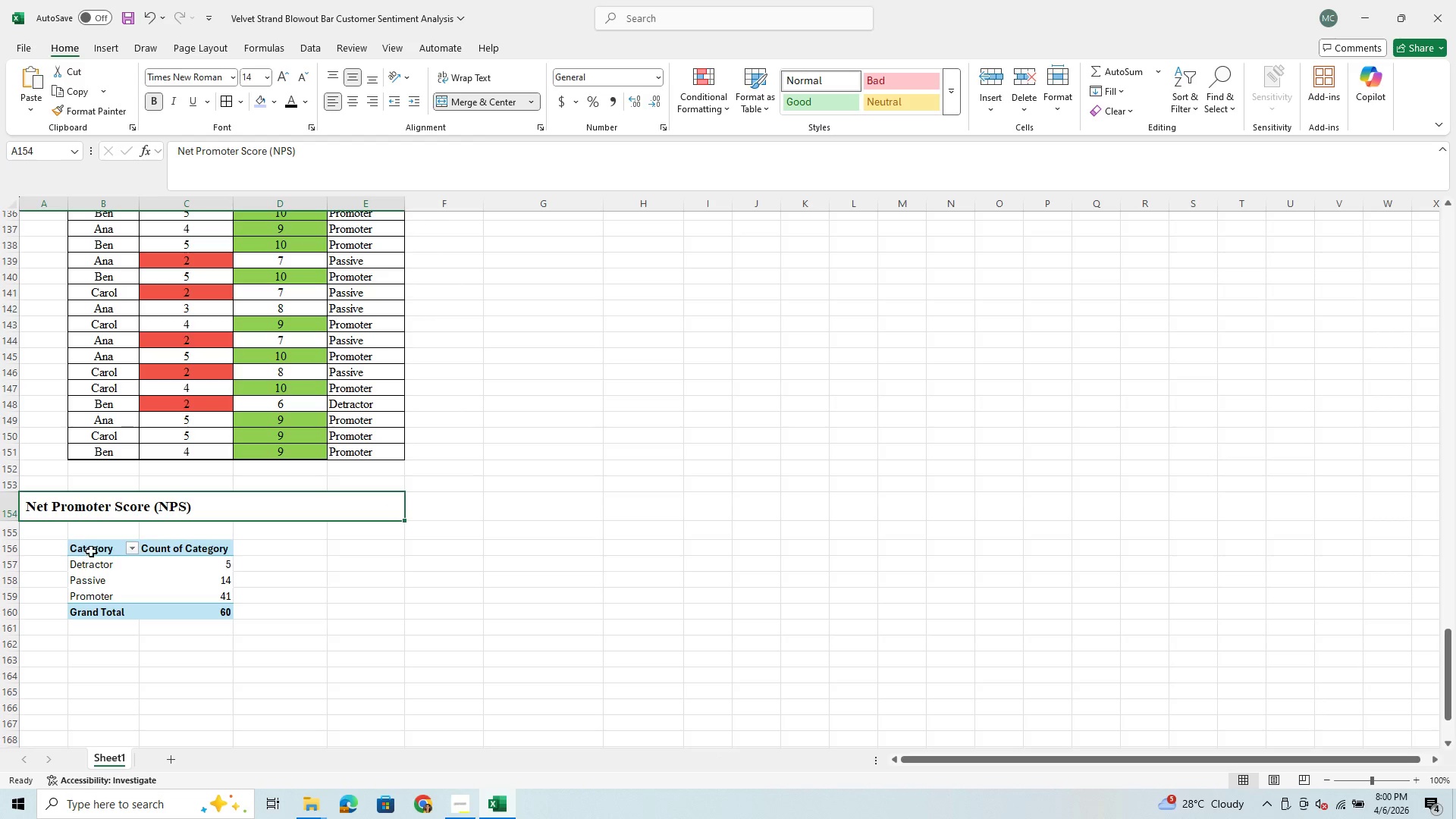 
left_click_drag(start_coordinate=[96, 546], to_coordinate=[256, 613])
 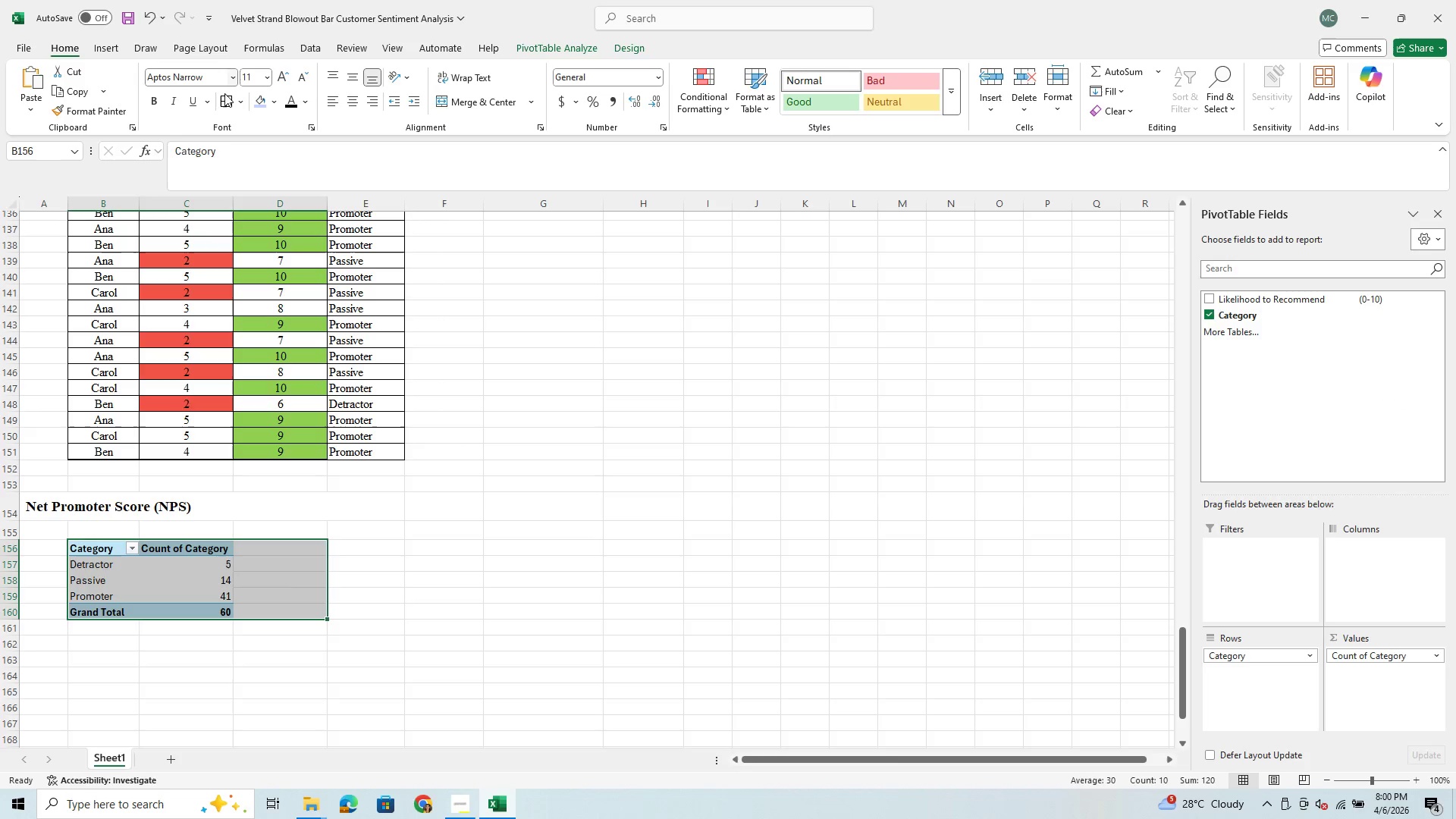 
left_click([229, 99])
 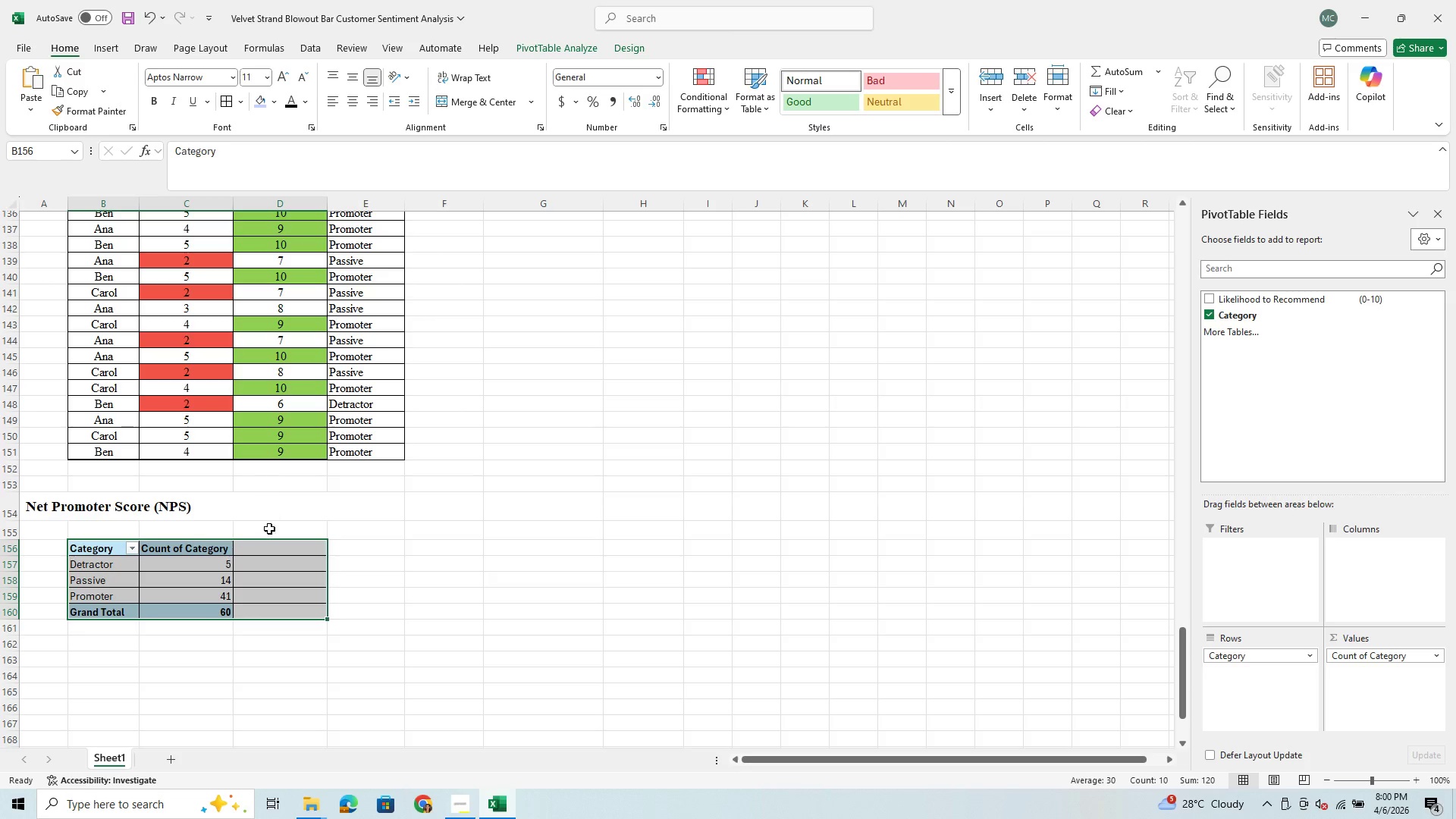 
left_click([269, 548])
 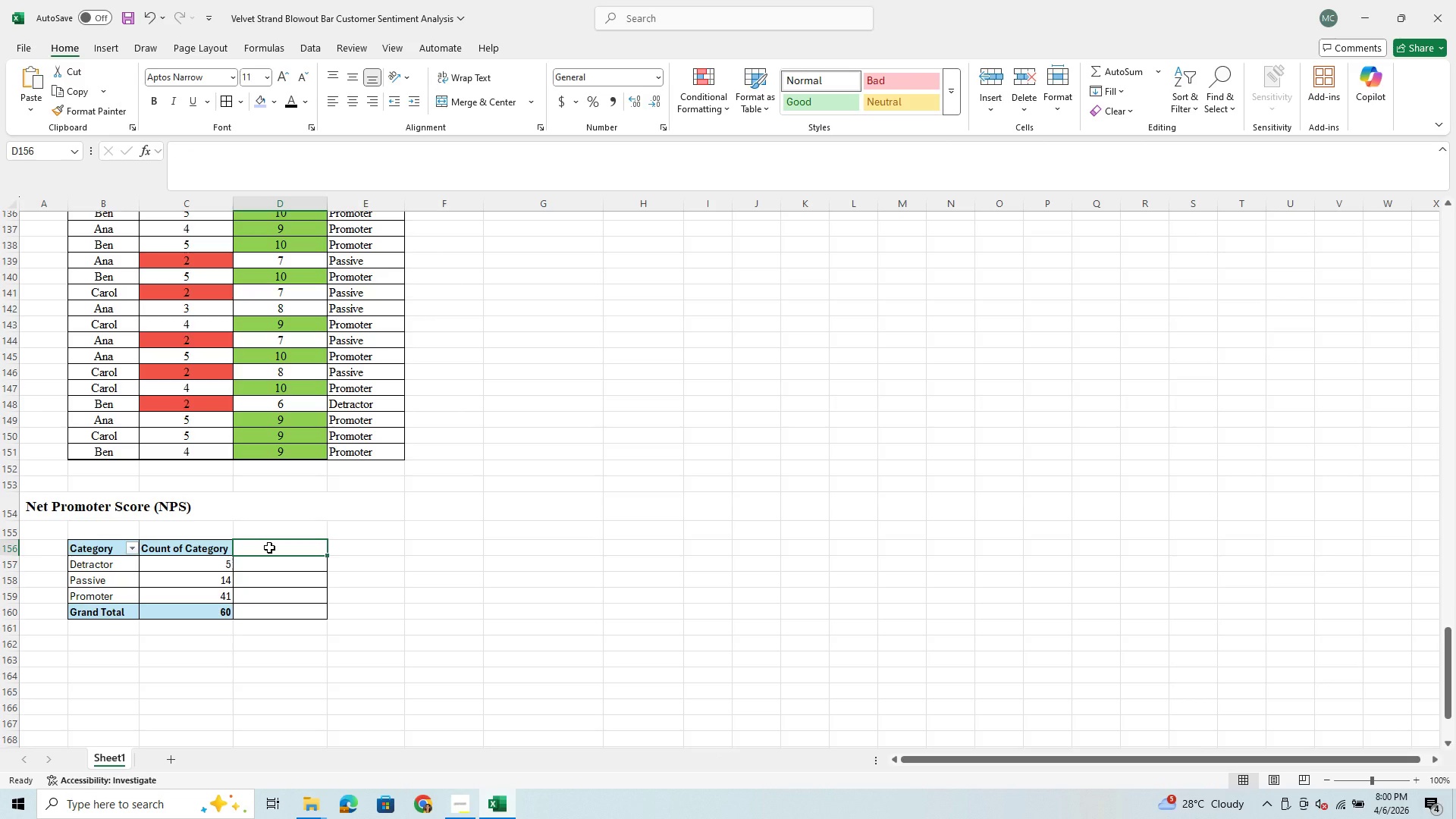 
type(ercentage)
 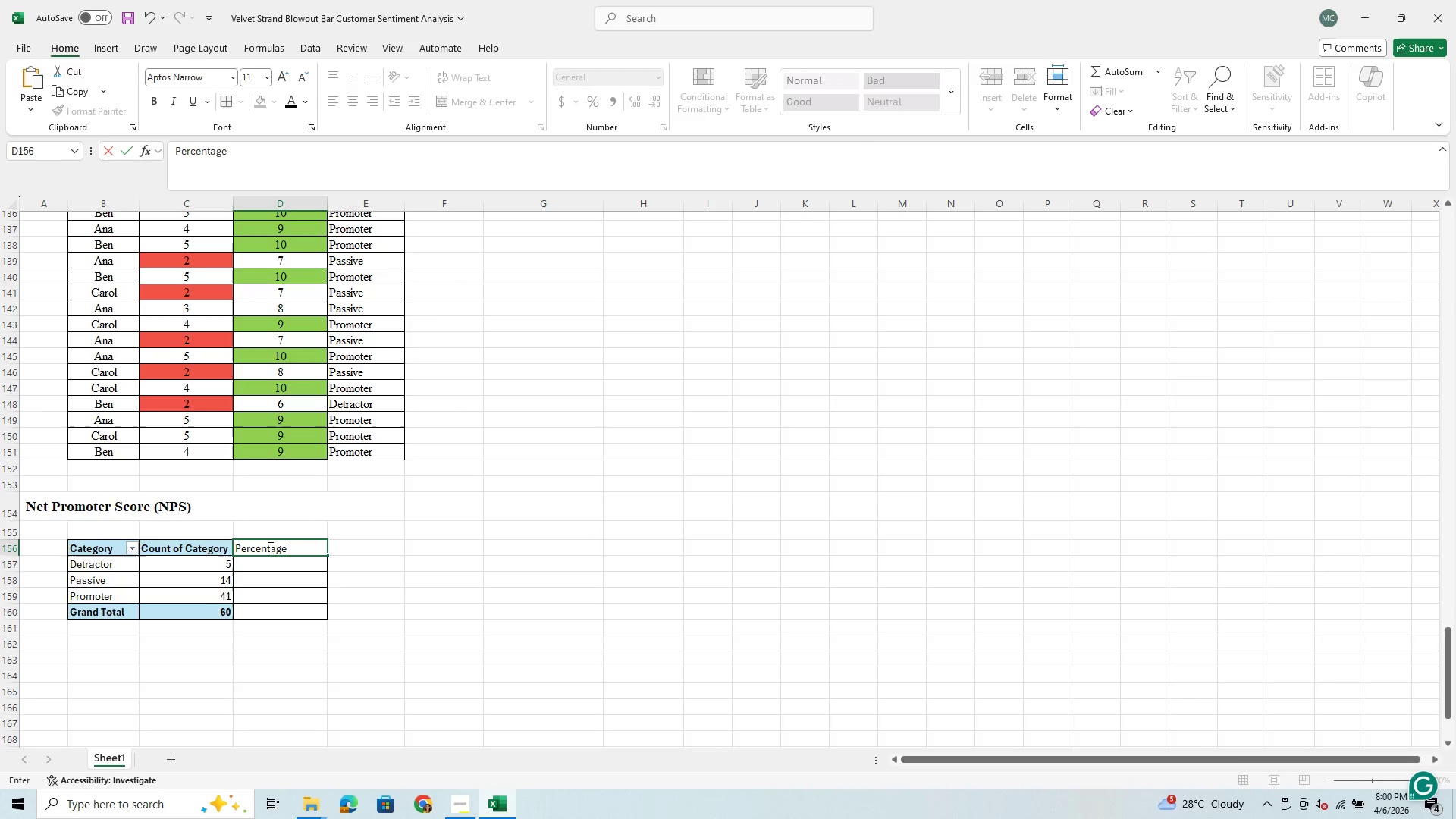 
wait(5.25)
 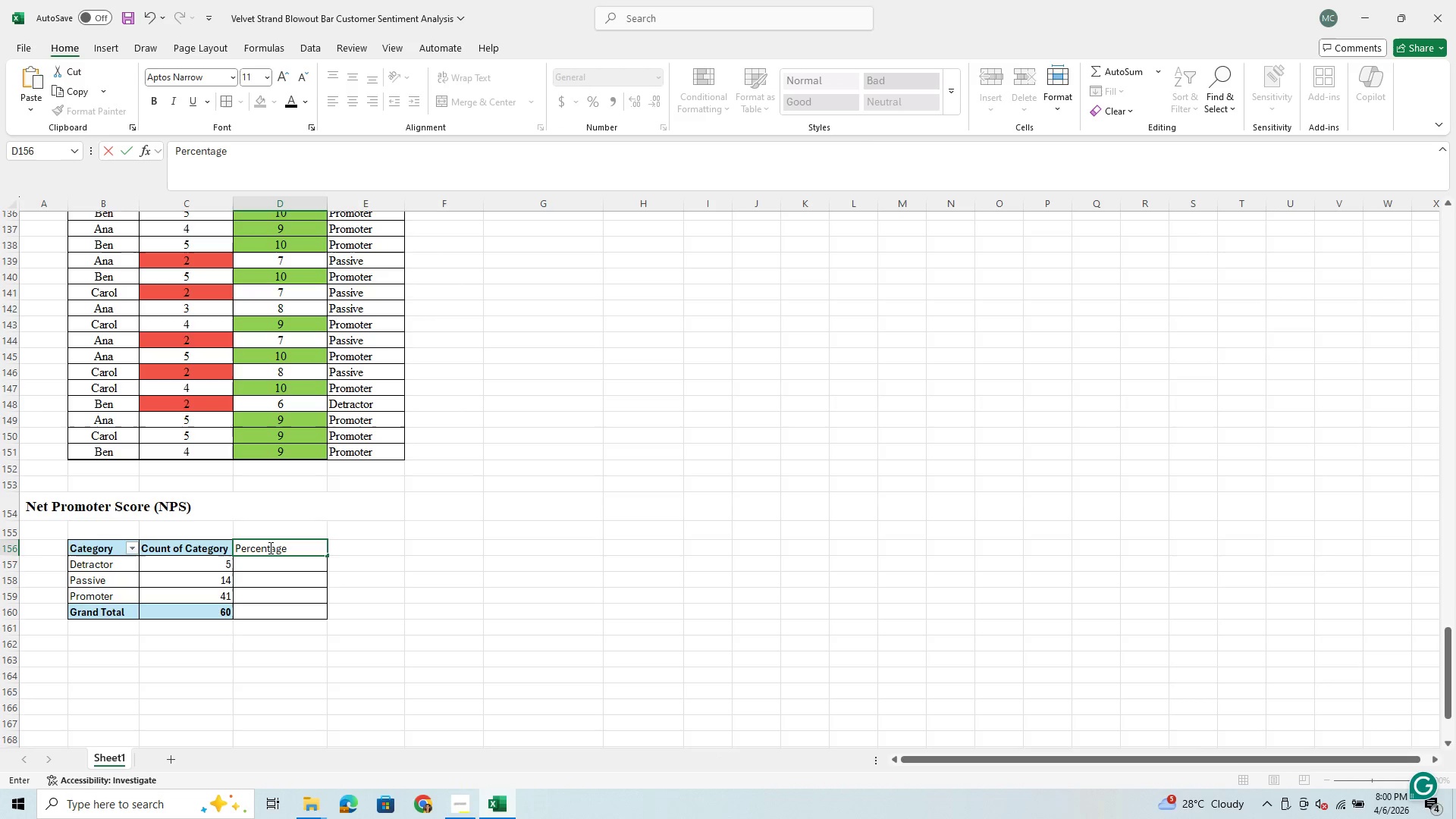 
left_click([278, 566])
 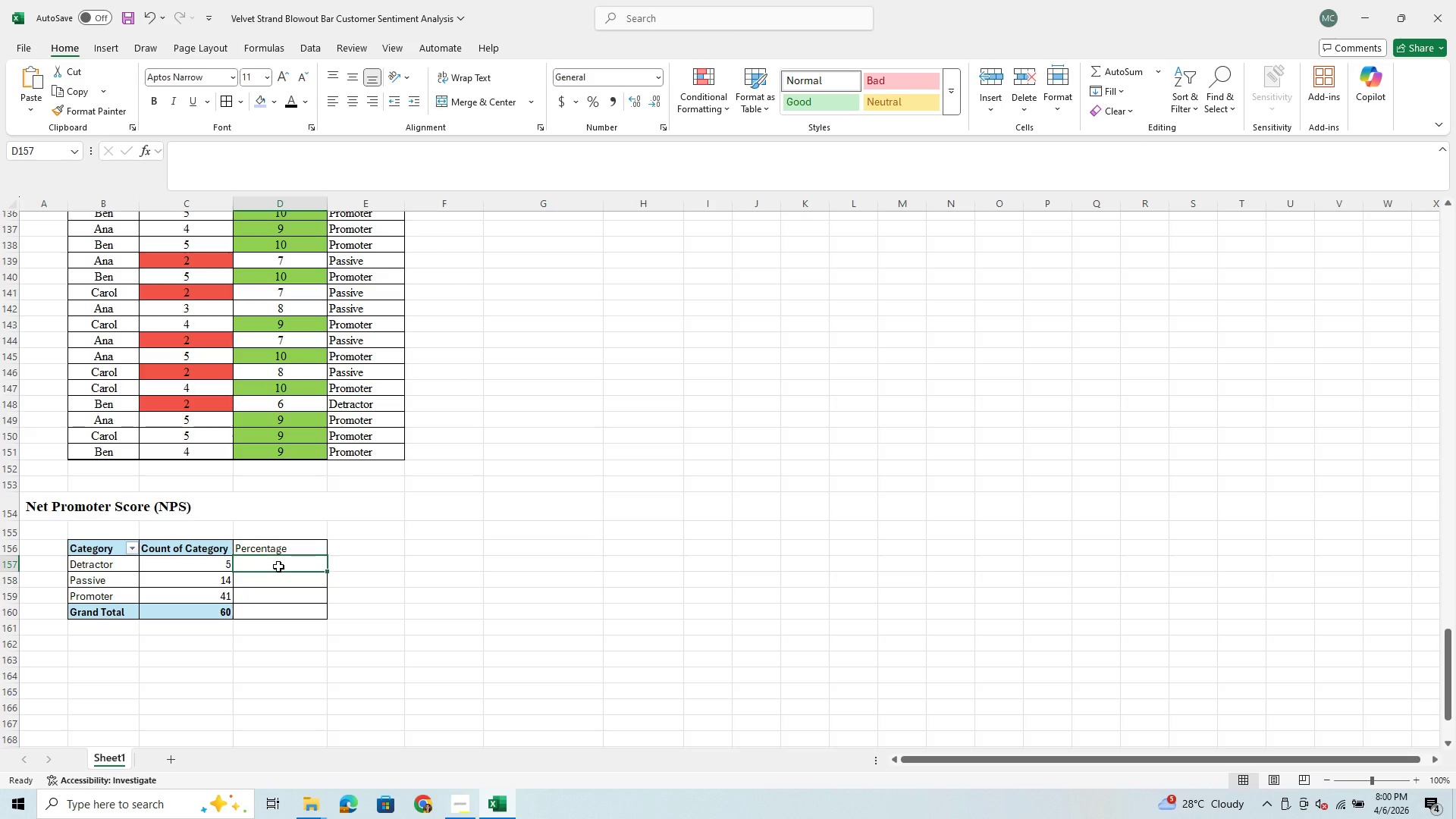 
key(Equal)
 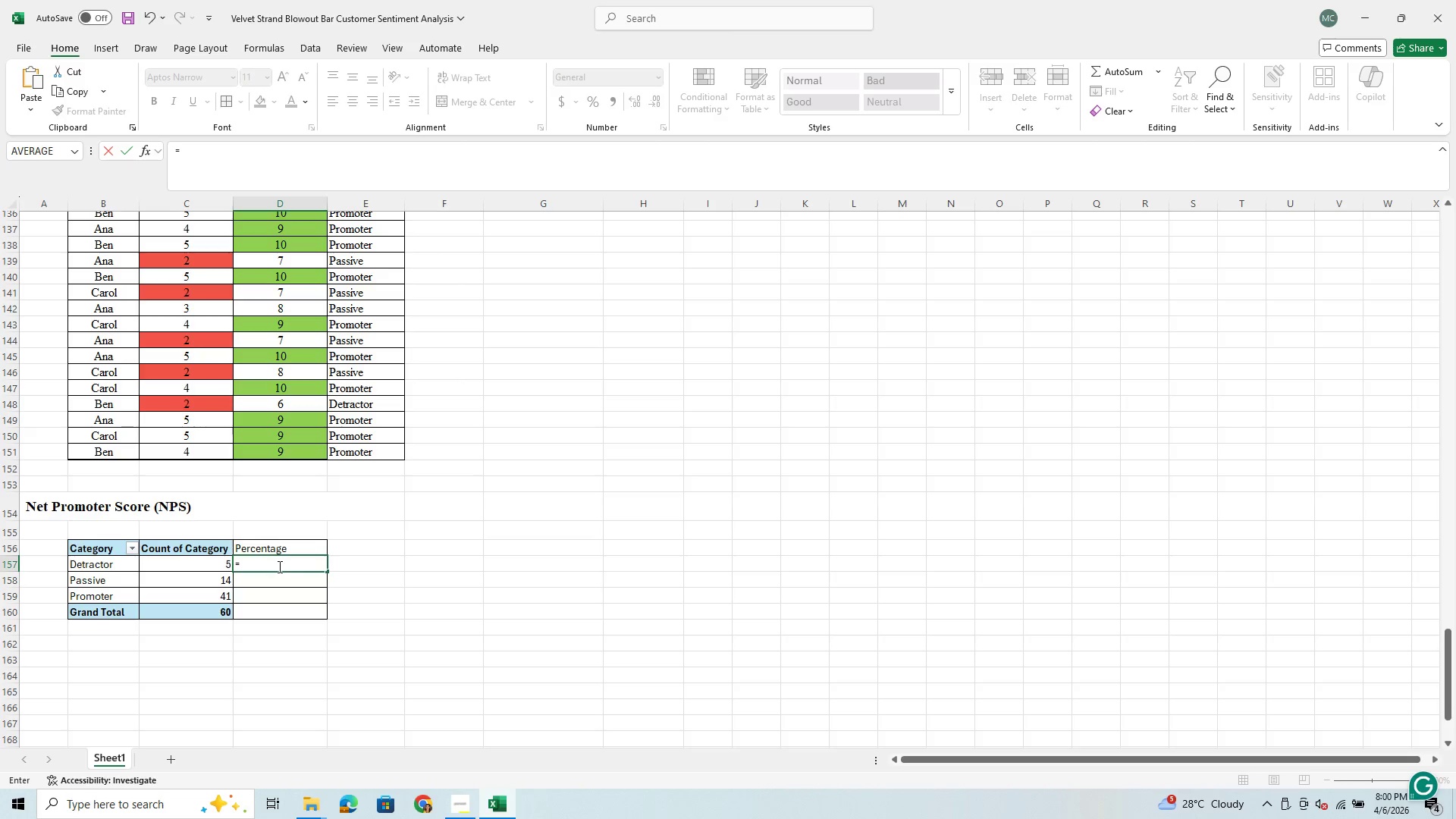 
key(ArrowLeft)
 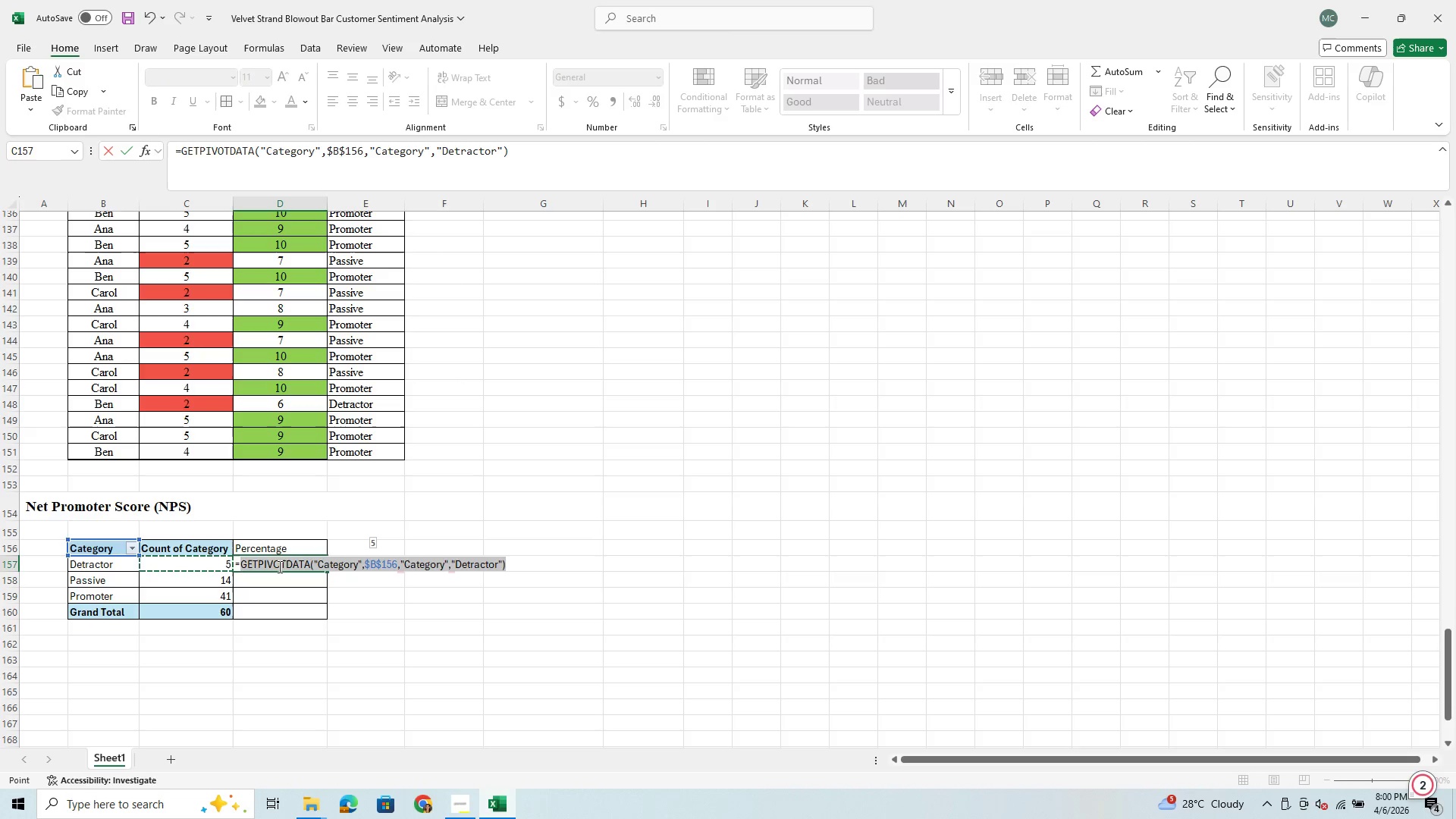 
type(/60*100)
 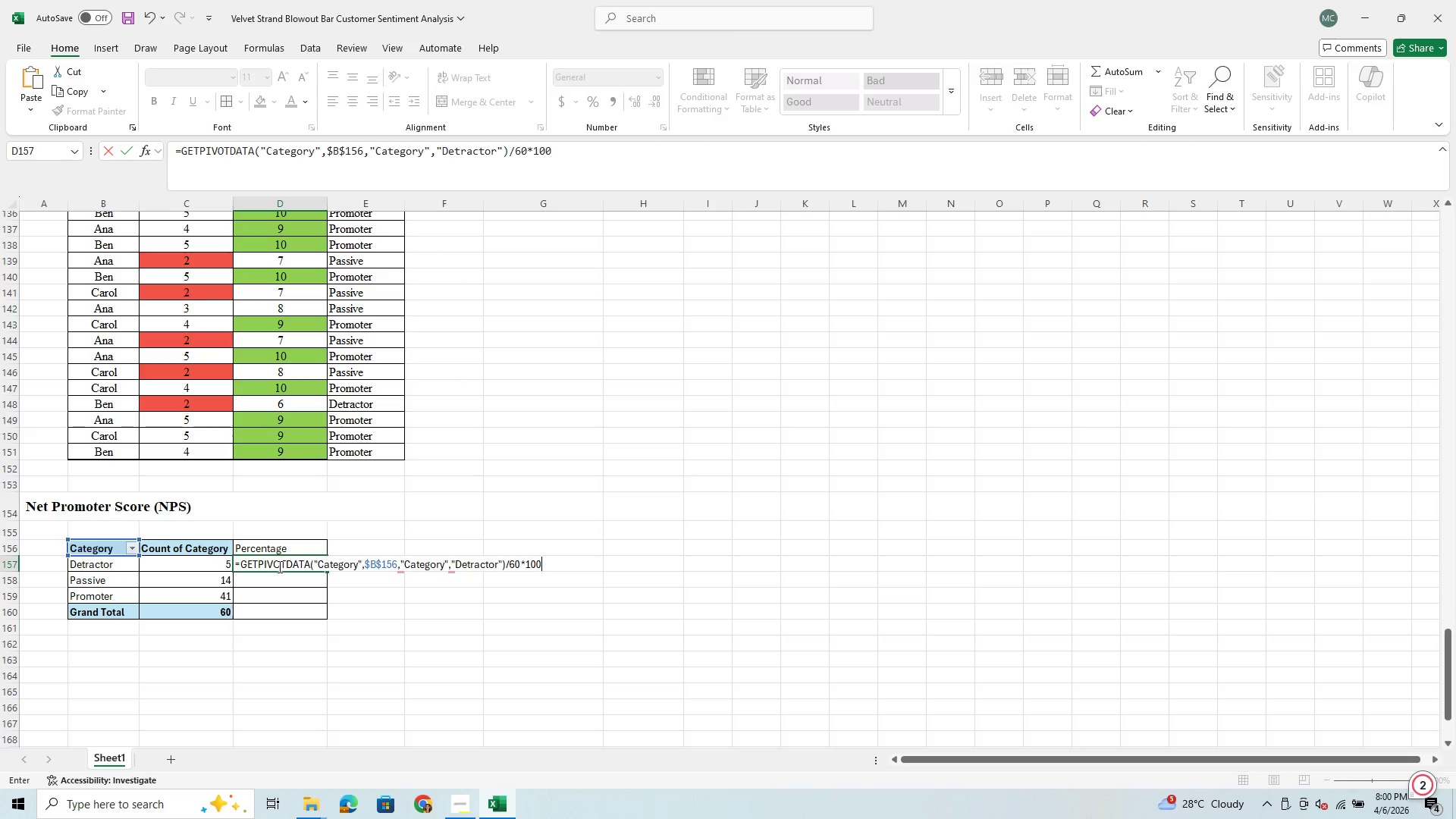 
key(Enter)
 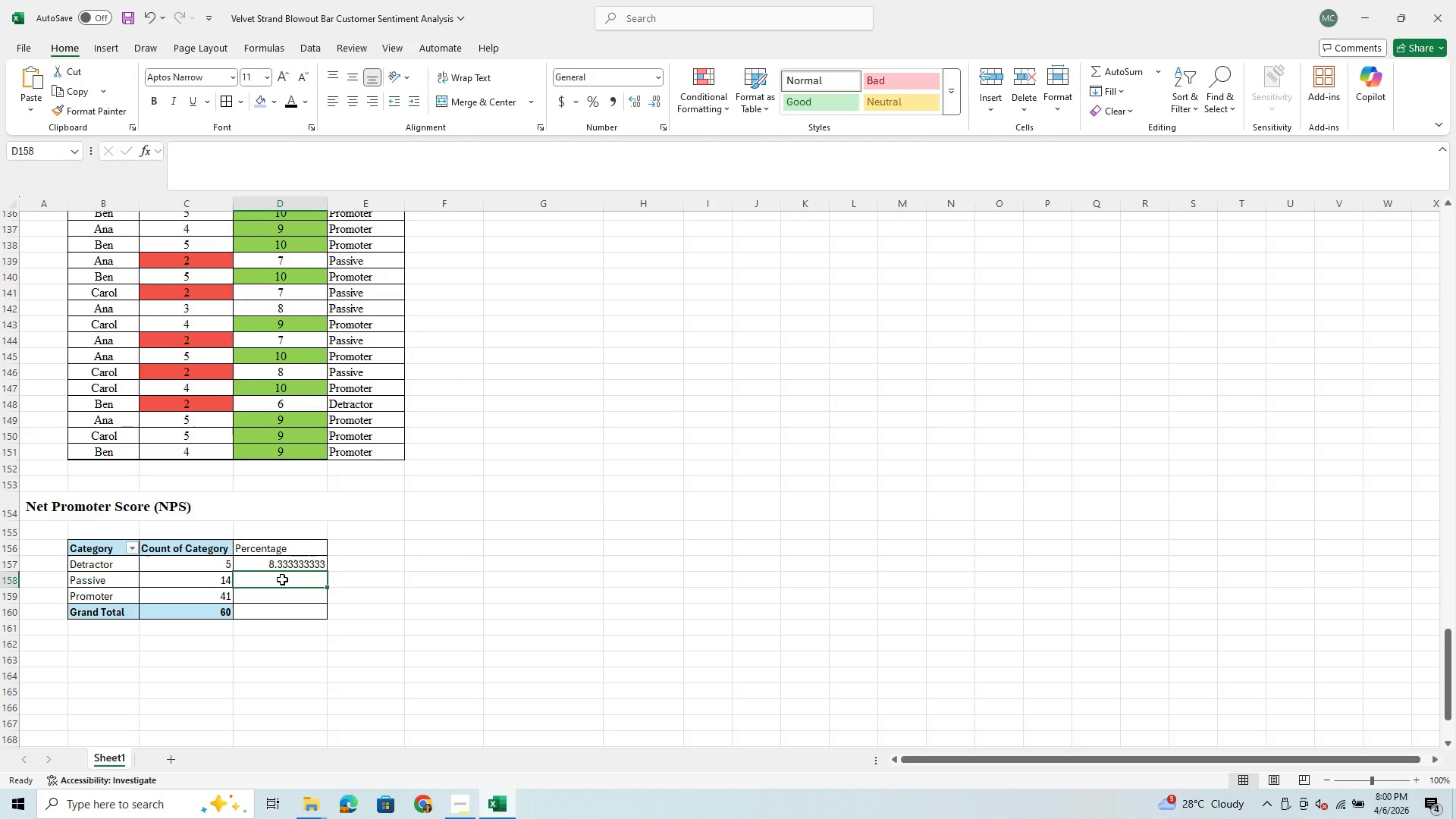 
key(Equal)
 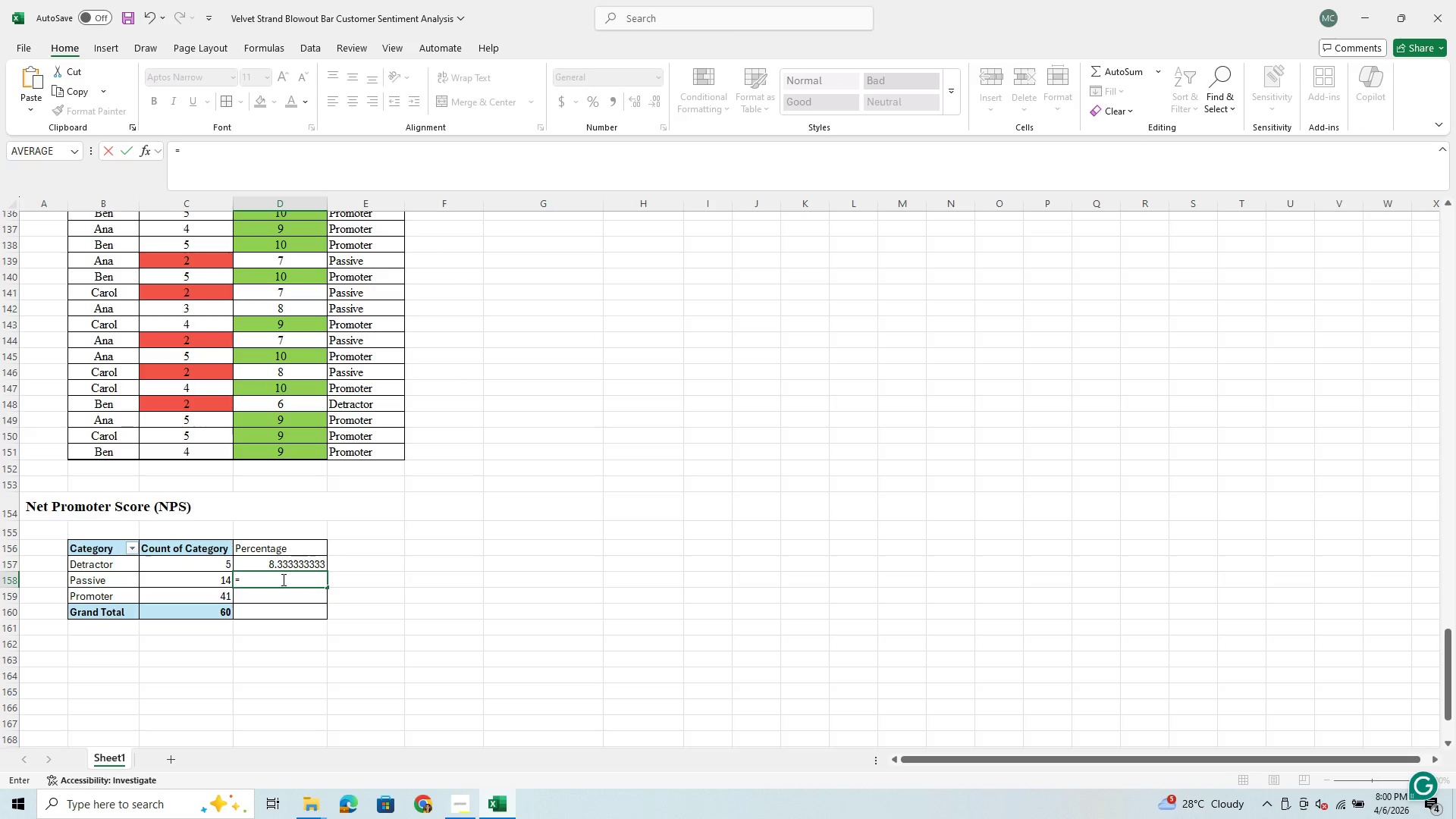 
key(ArrowLeft)
 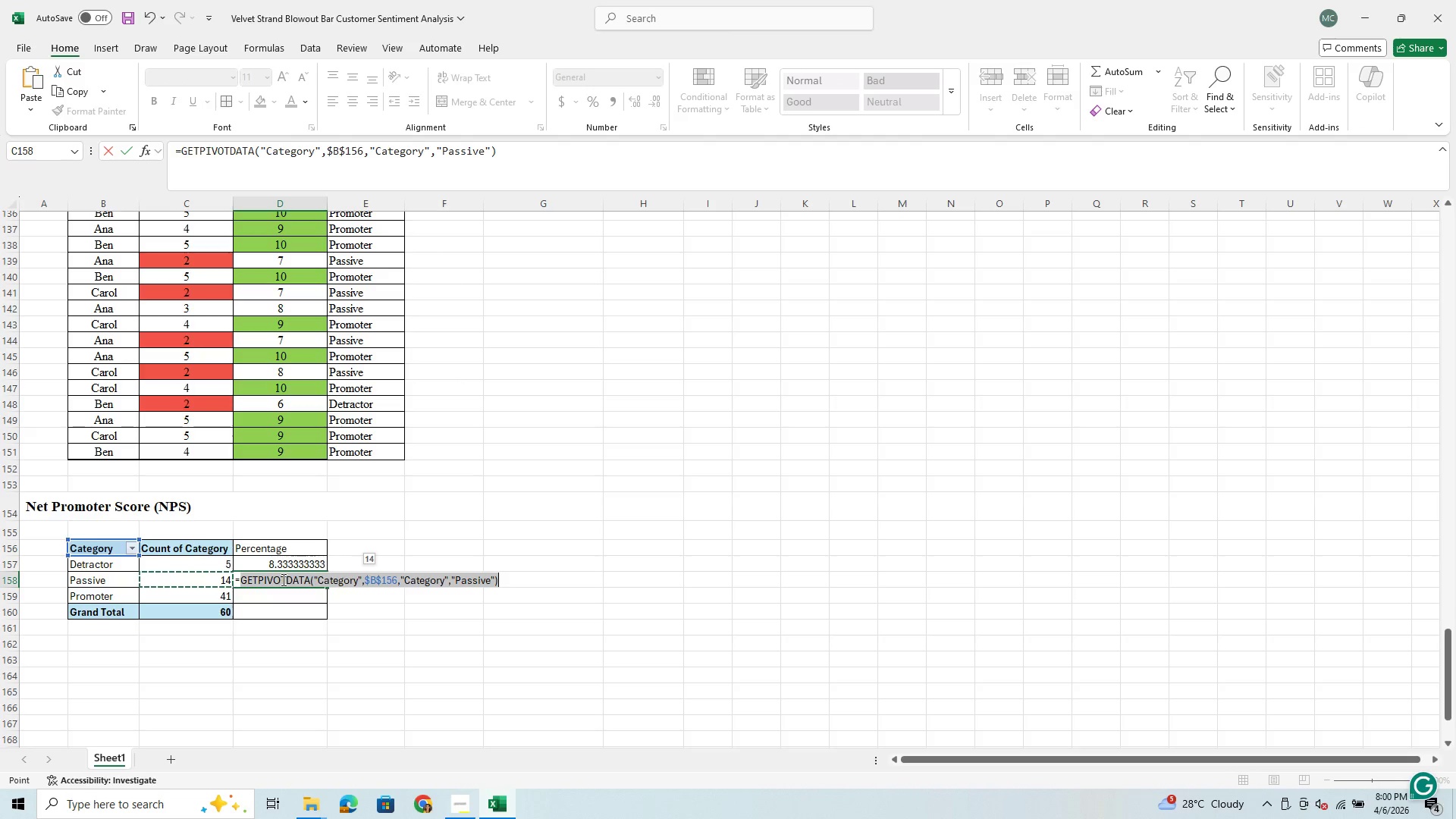 
type(/60*100)
 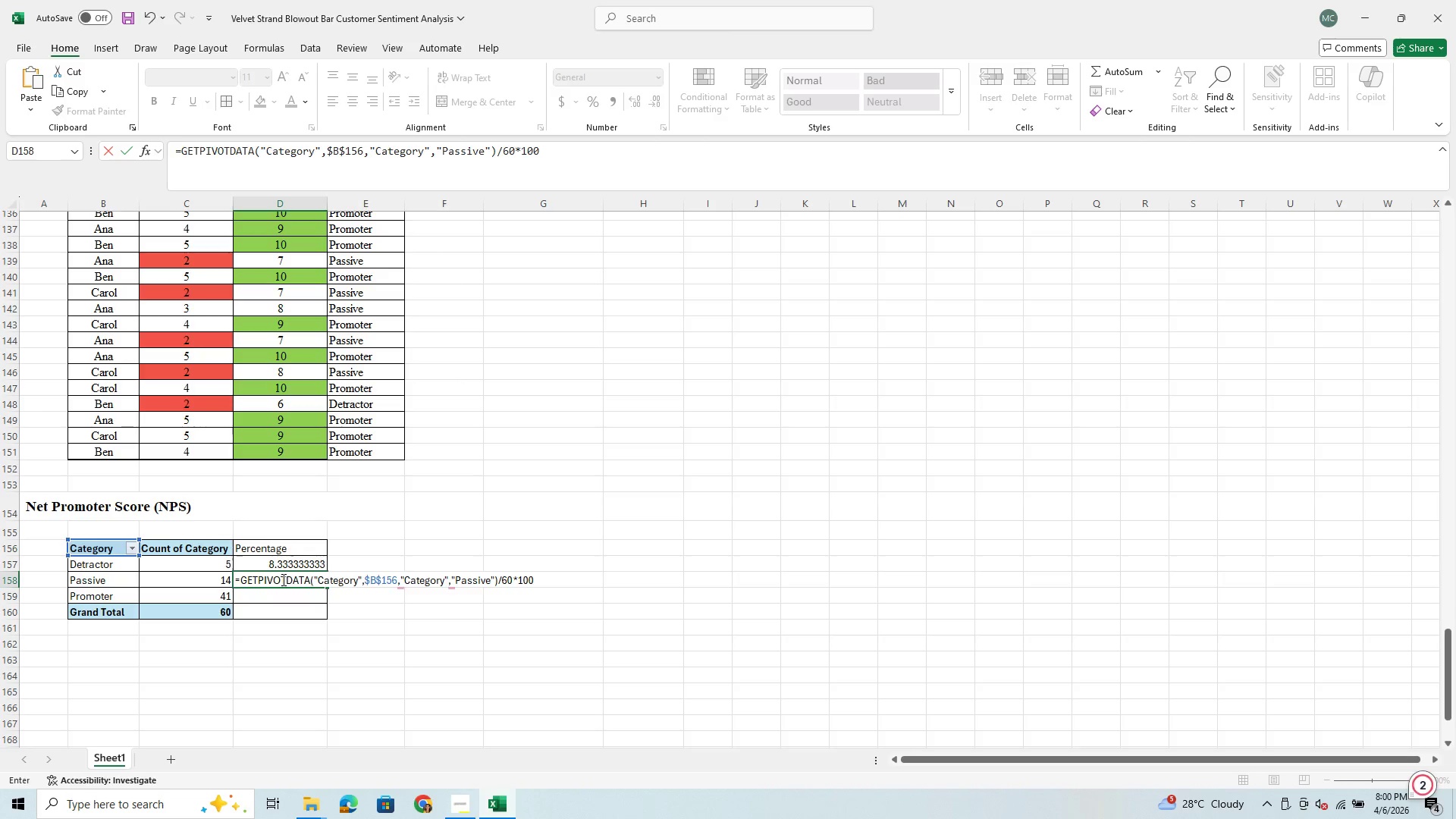 
key(Enter)
 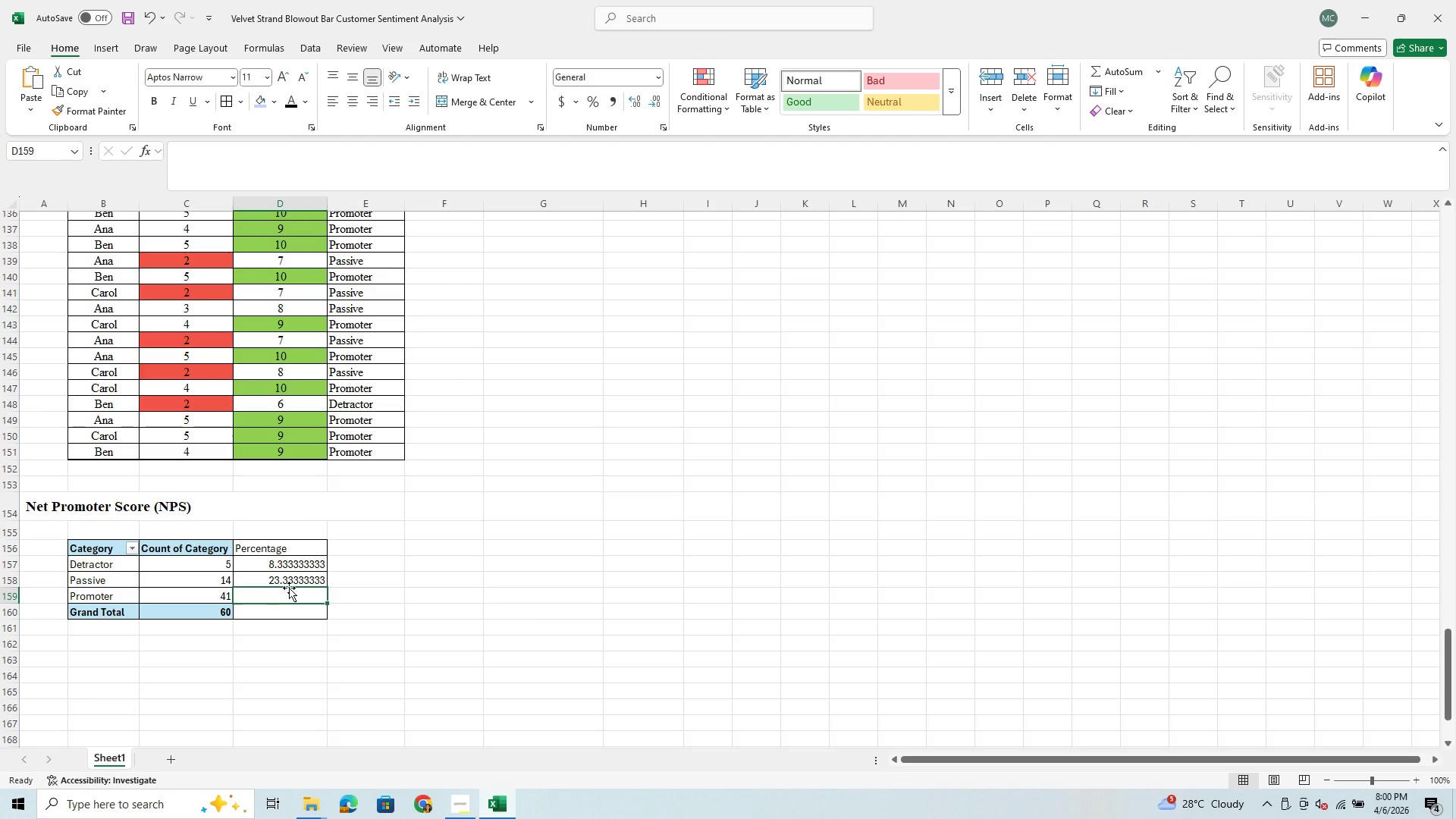 
left_click([287, 599])
 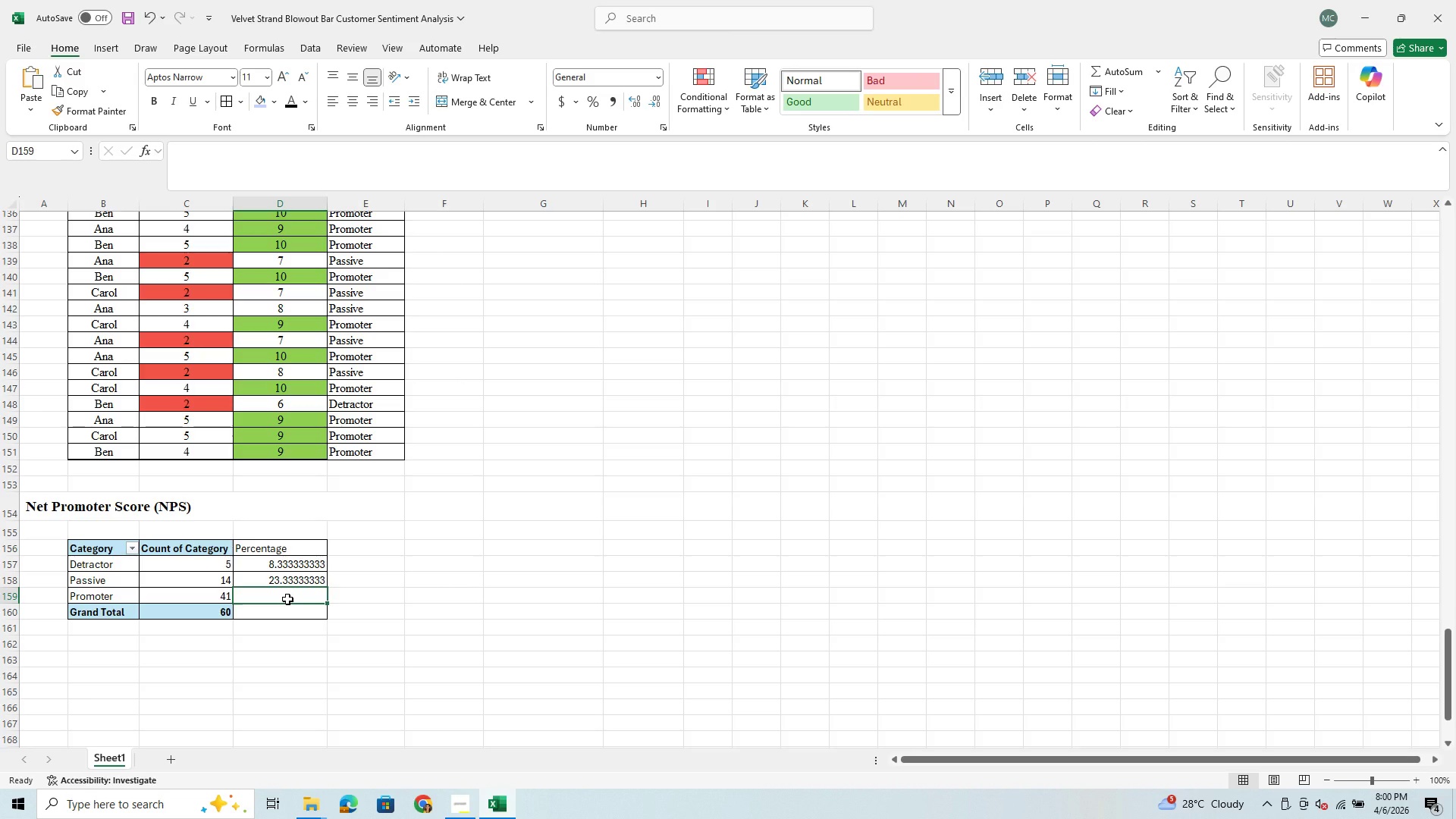 
key(Equal)
 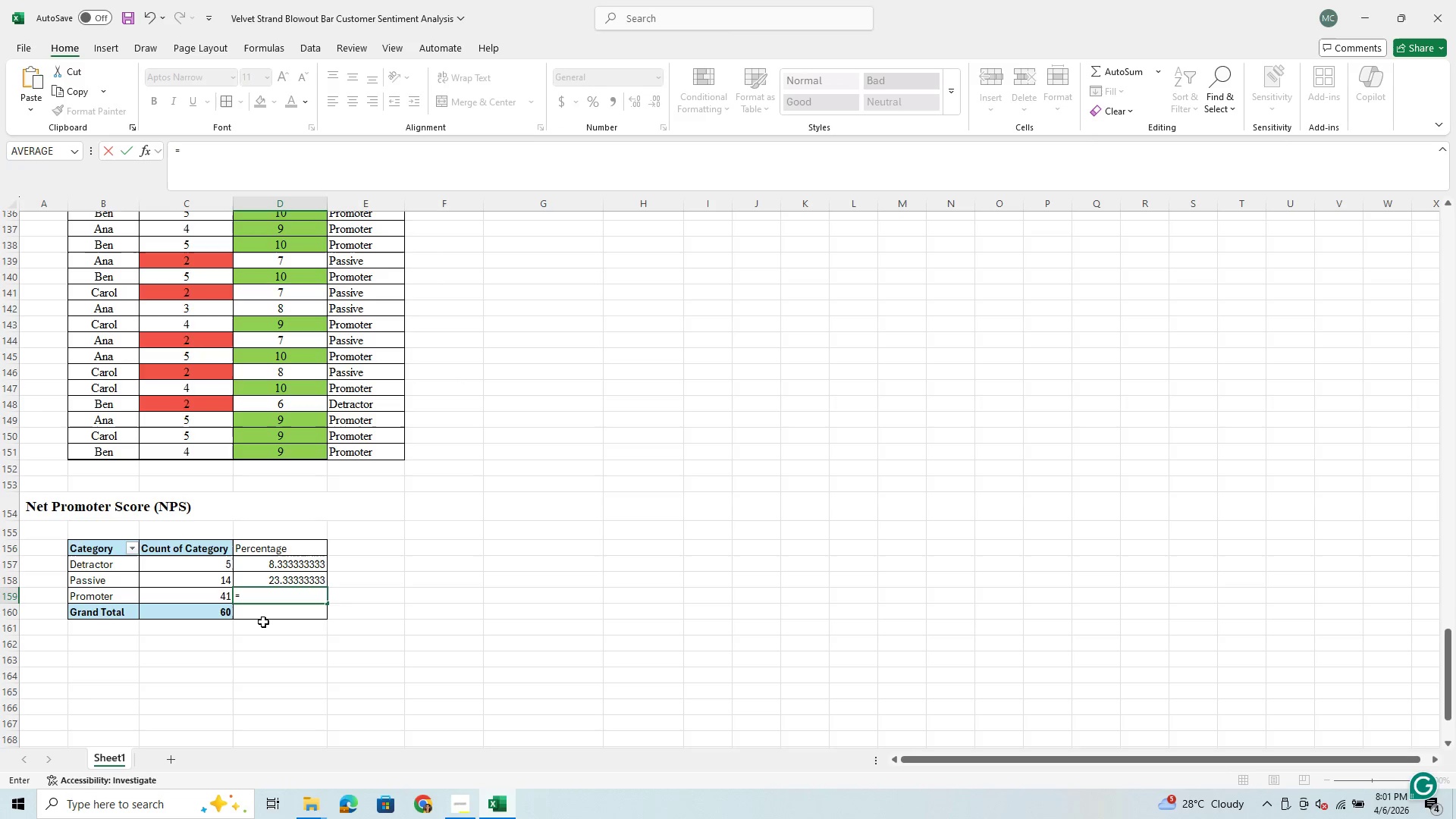 
key(ArrowLeft)
 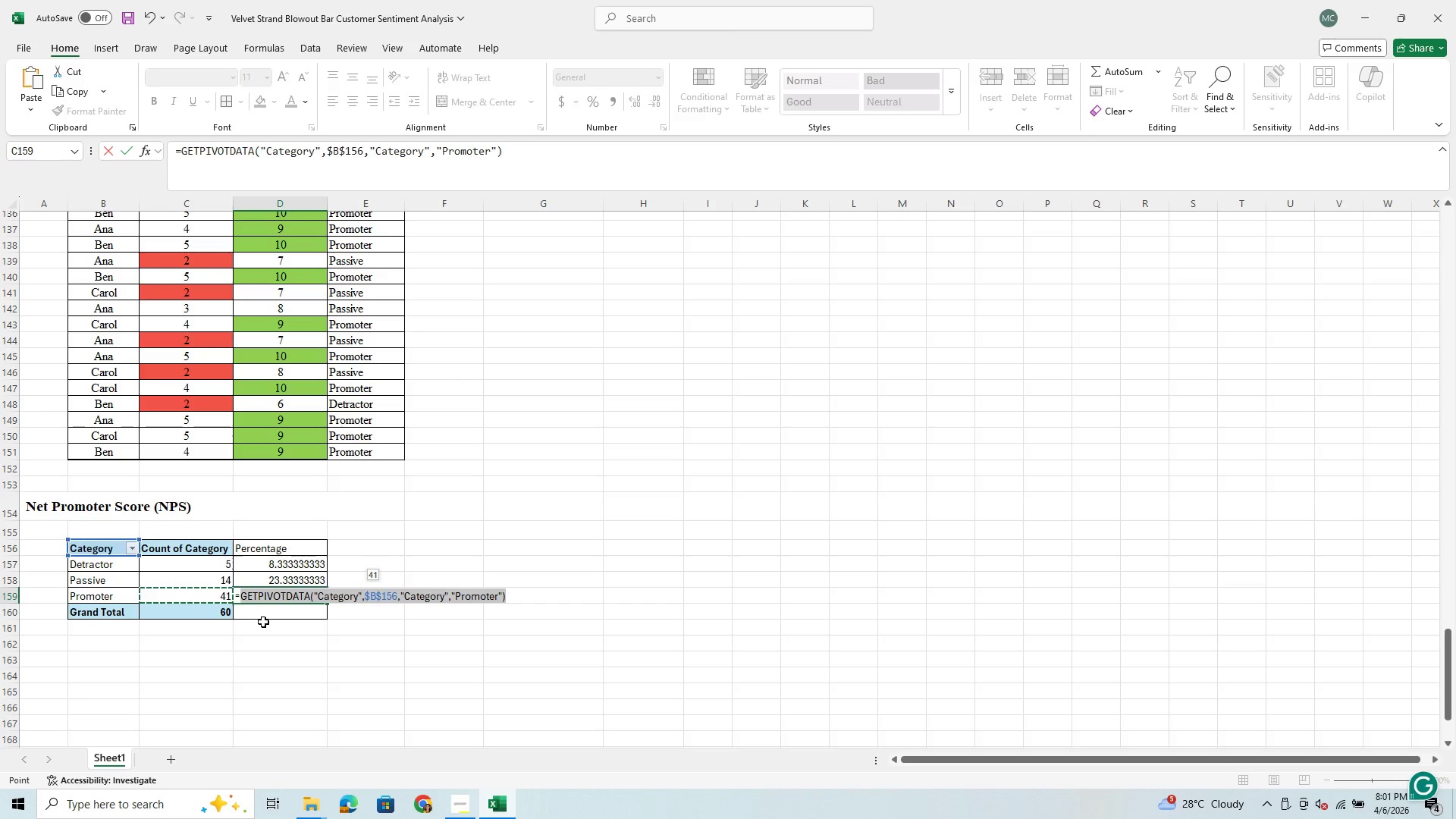 
type(/60*100)
 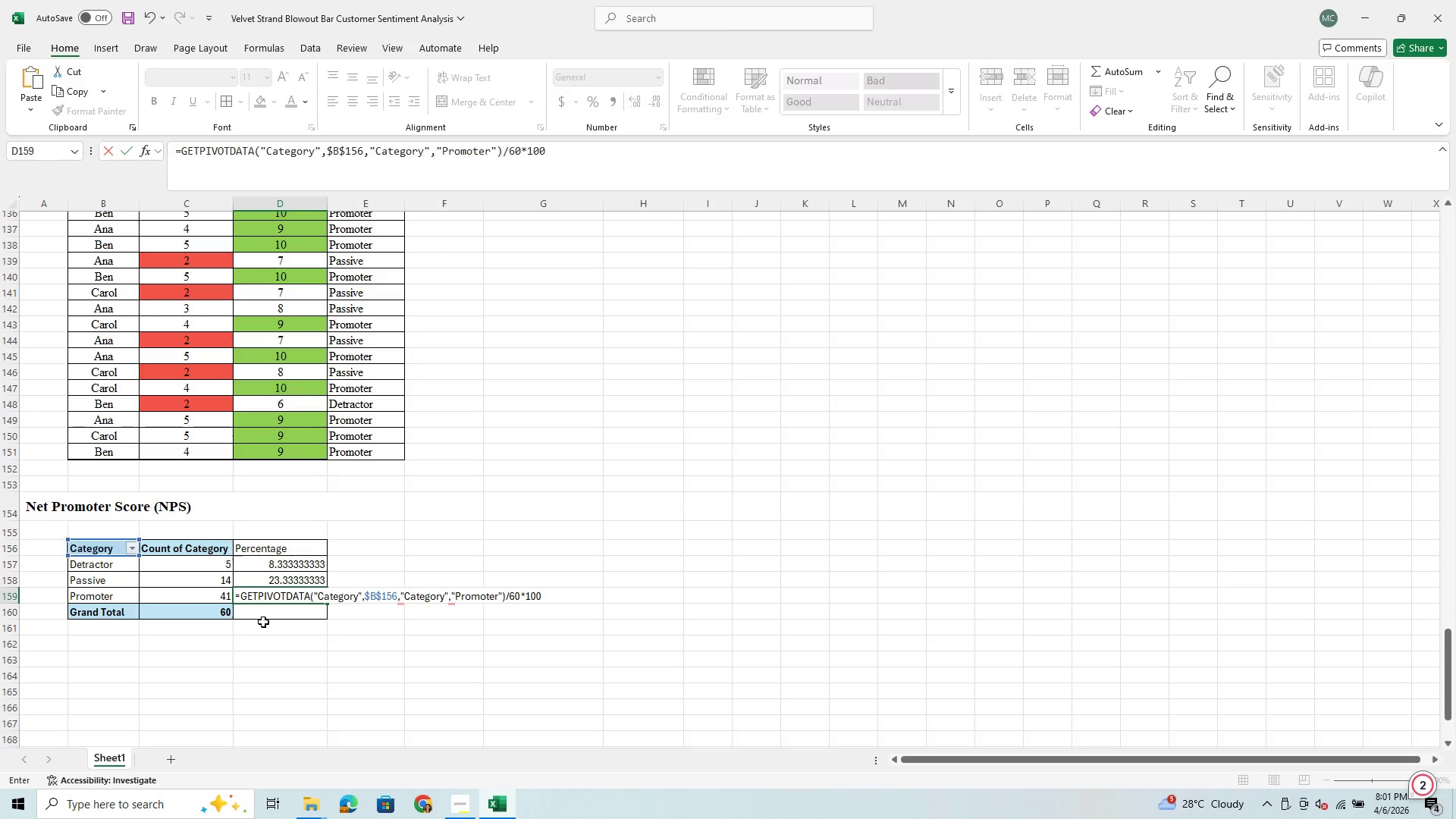 
wait(8.03)
 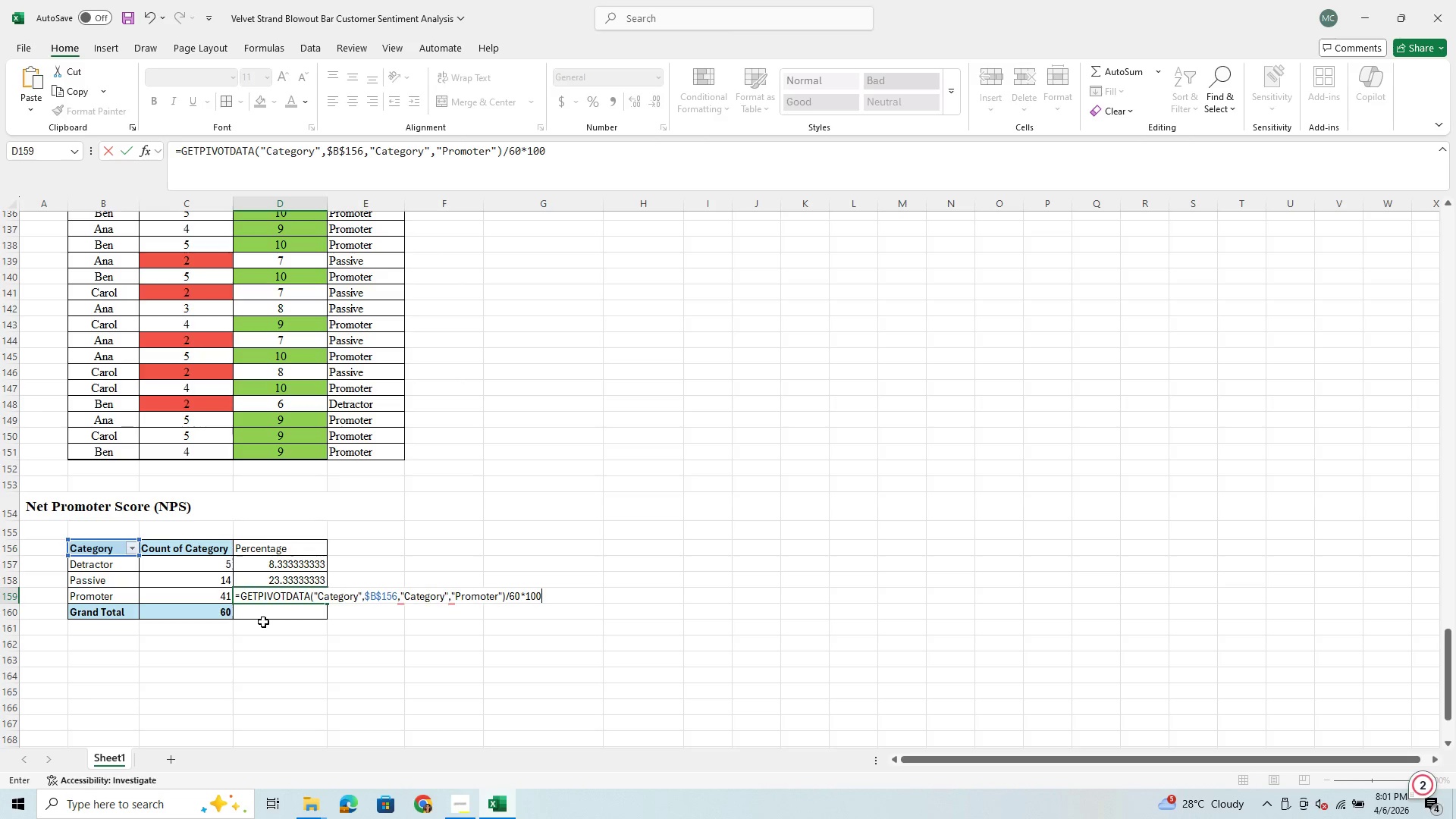 
mouse_move([431, 814])
 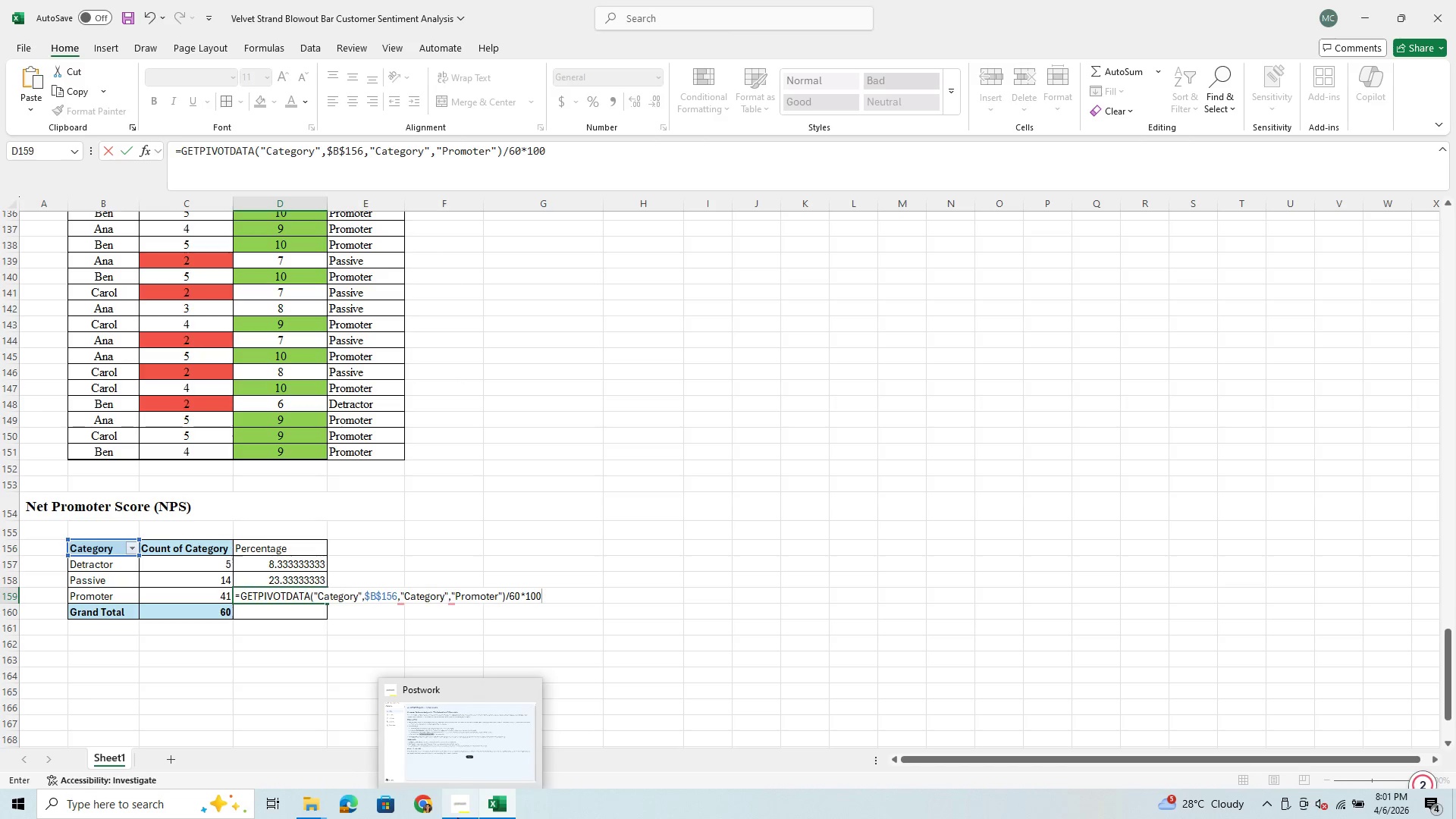 
wait(11.78)
 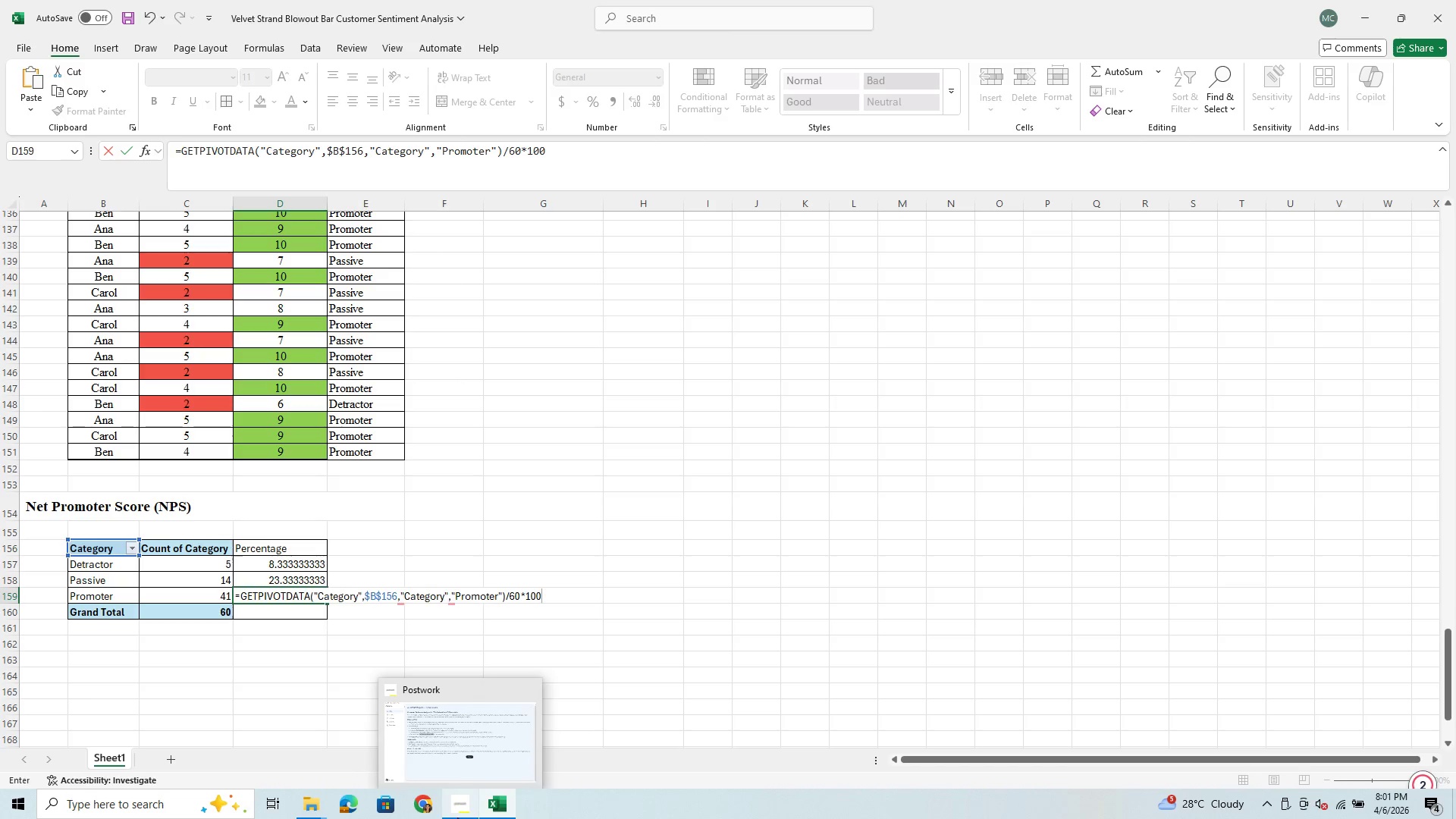 
key(Enter)
 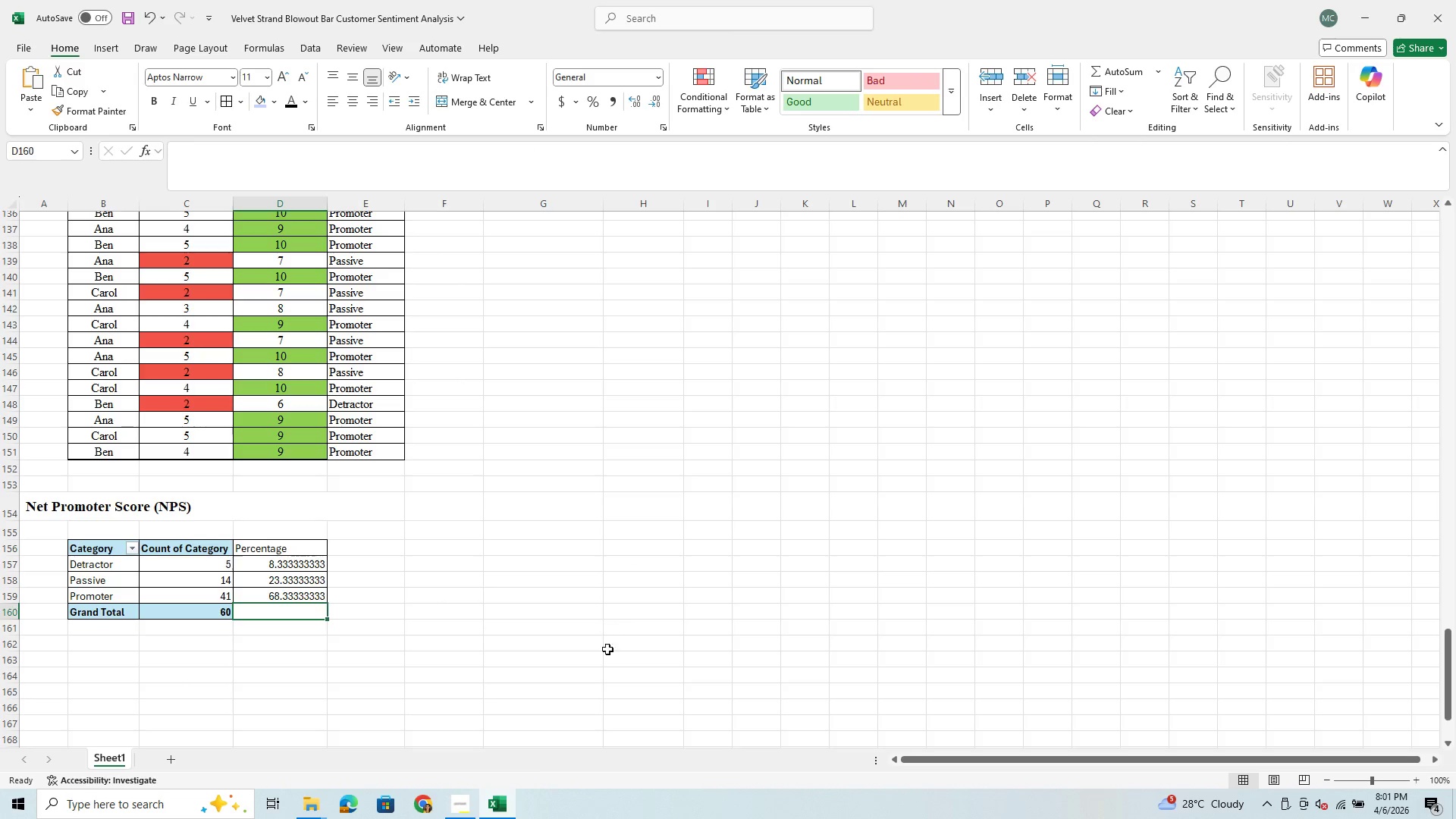 
wait(5.92)
 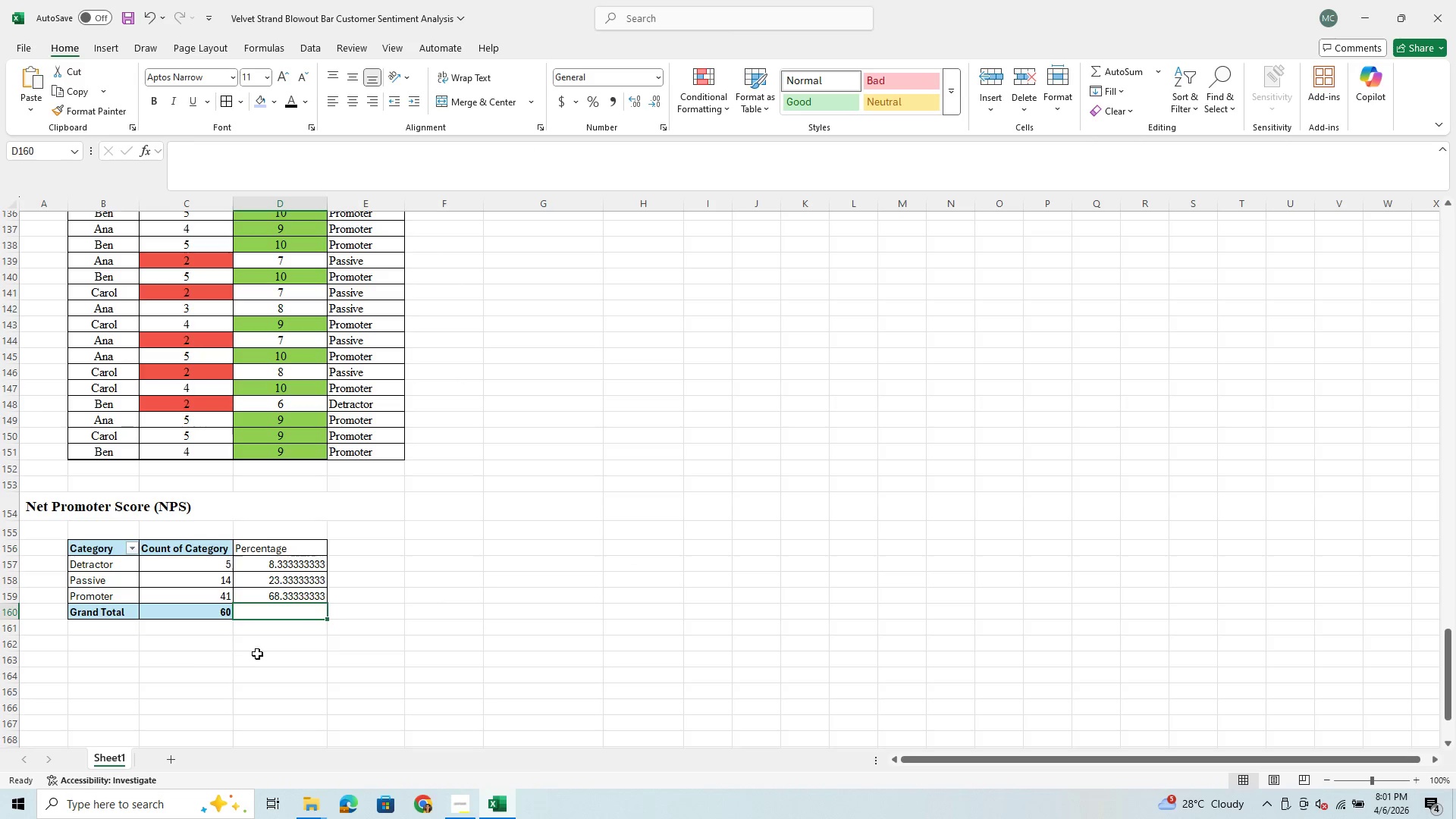 
left_click_drag(start_coordinate=[298, 562], to_coordinate=[300, 613])
 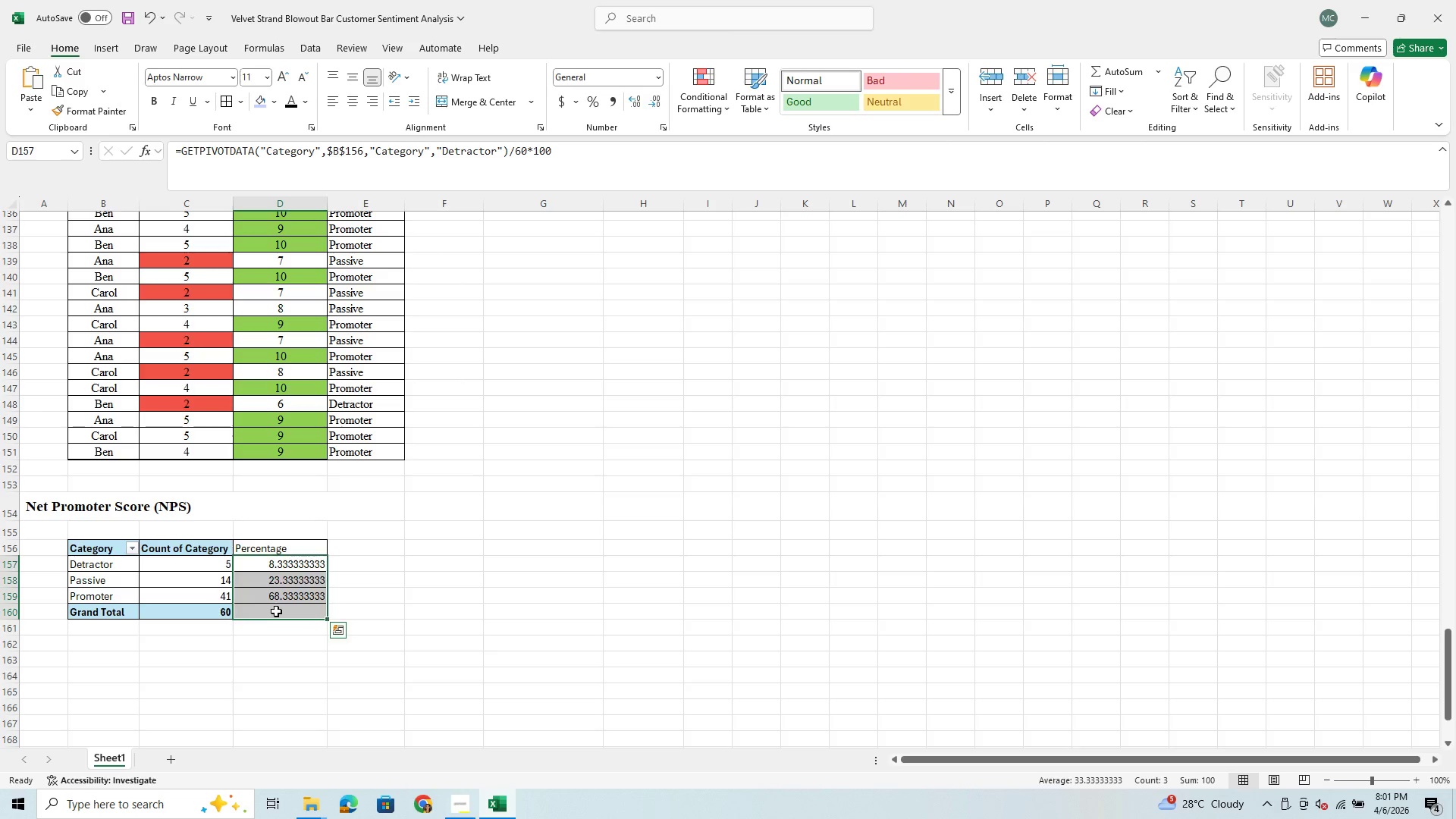 
wait(8.08)
 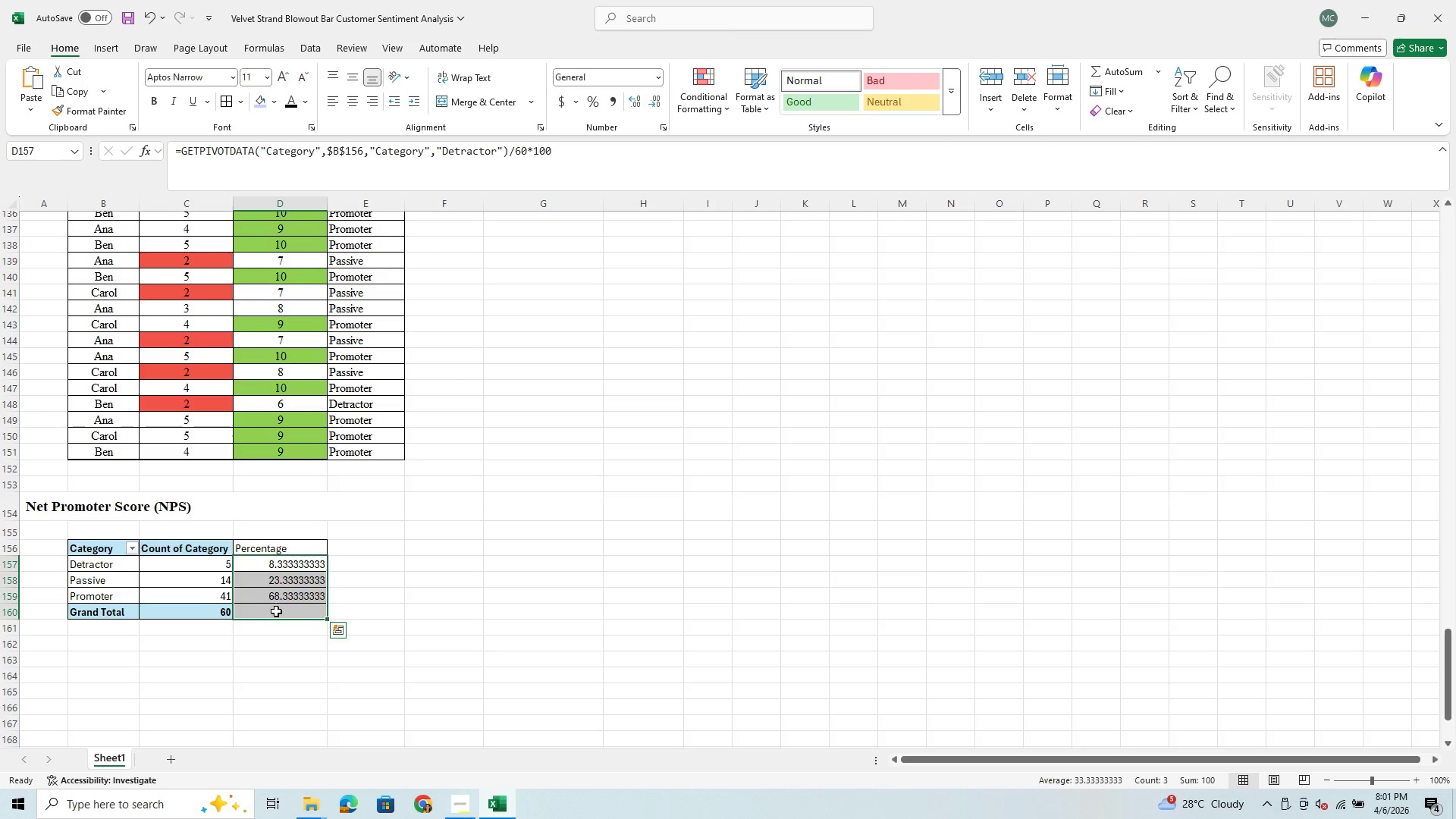 
left_click([494, 516])
 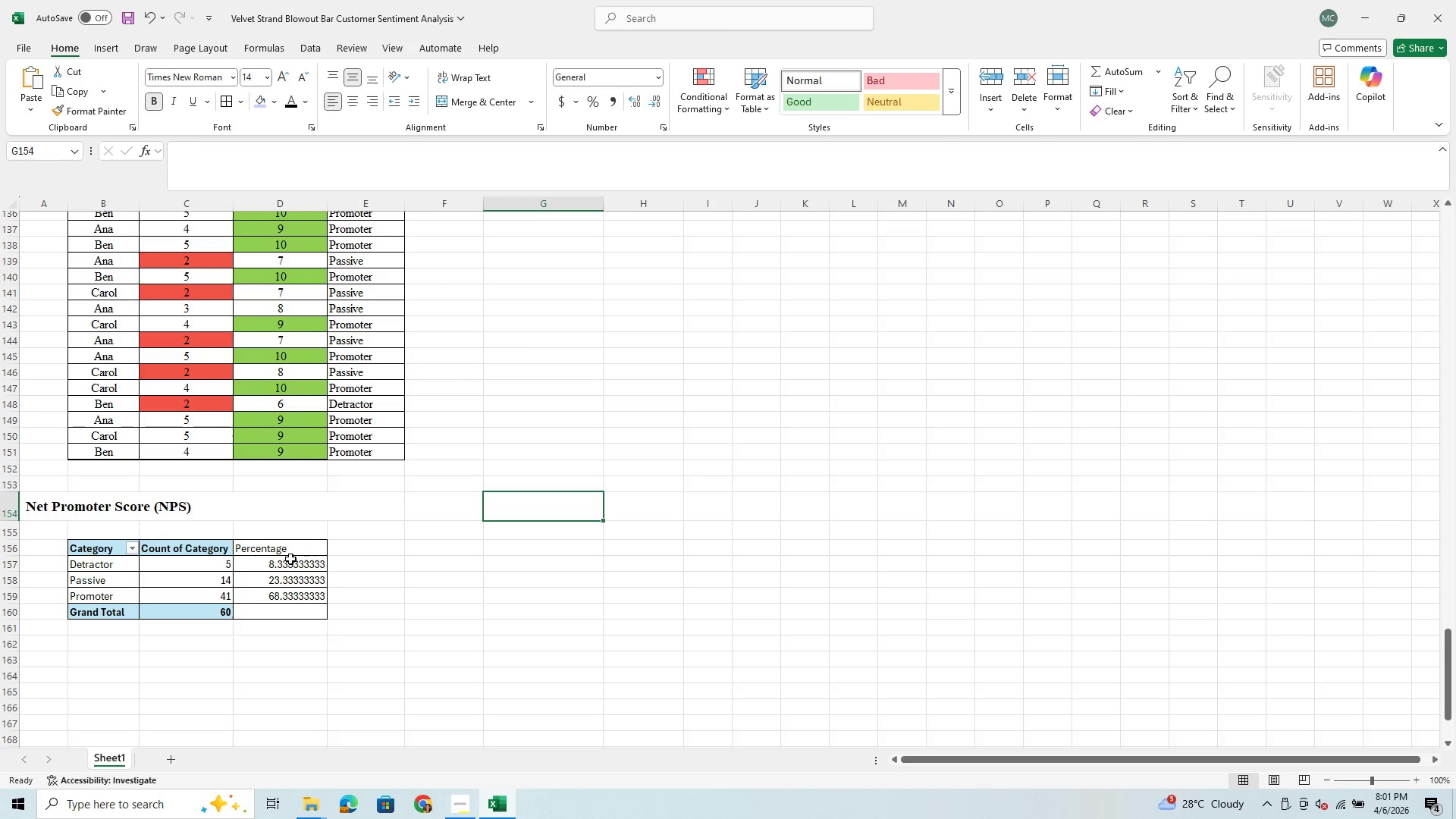 
left_click_drag(start_coordinate=[290, 560], to_coordinate=[297, 611])
 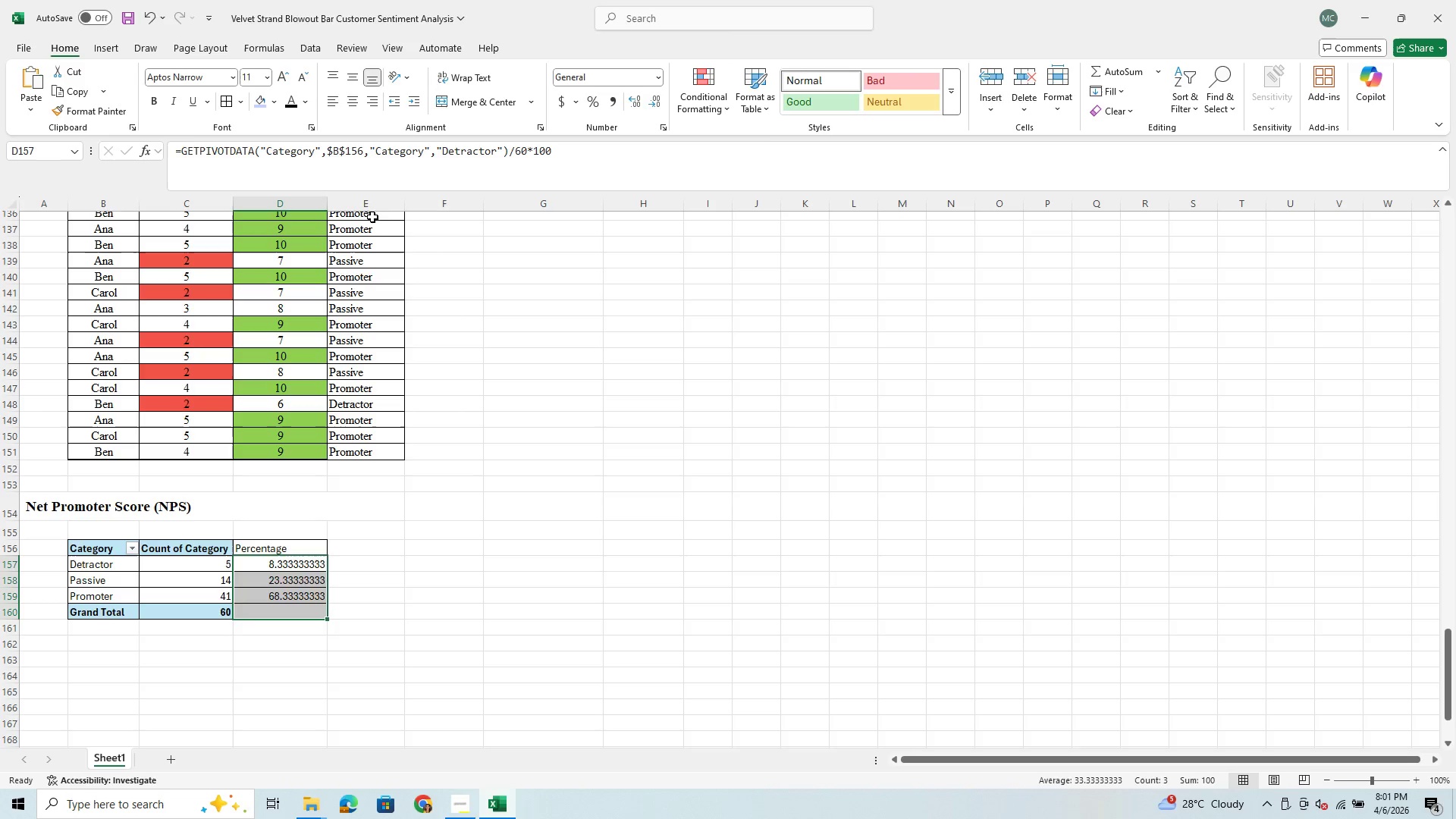 
wait(8.41)
 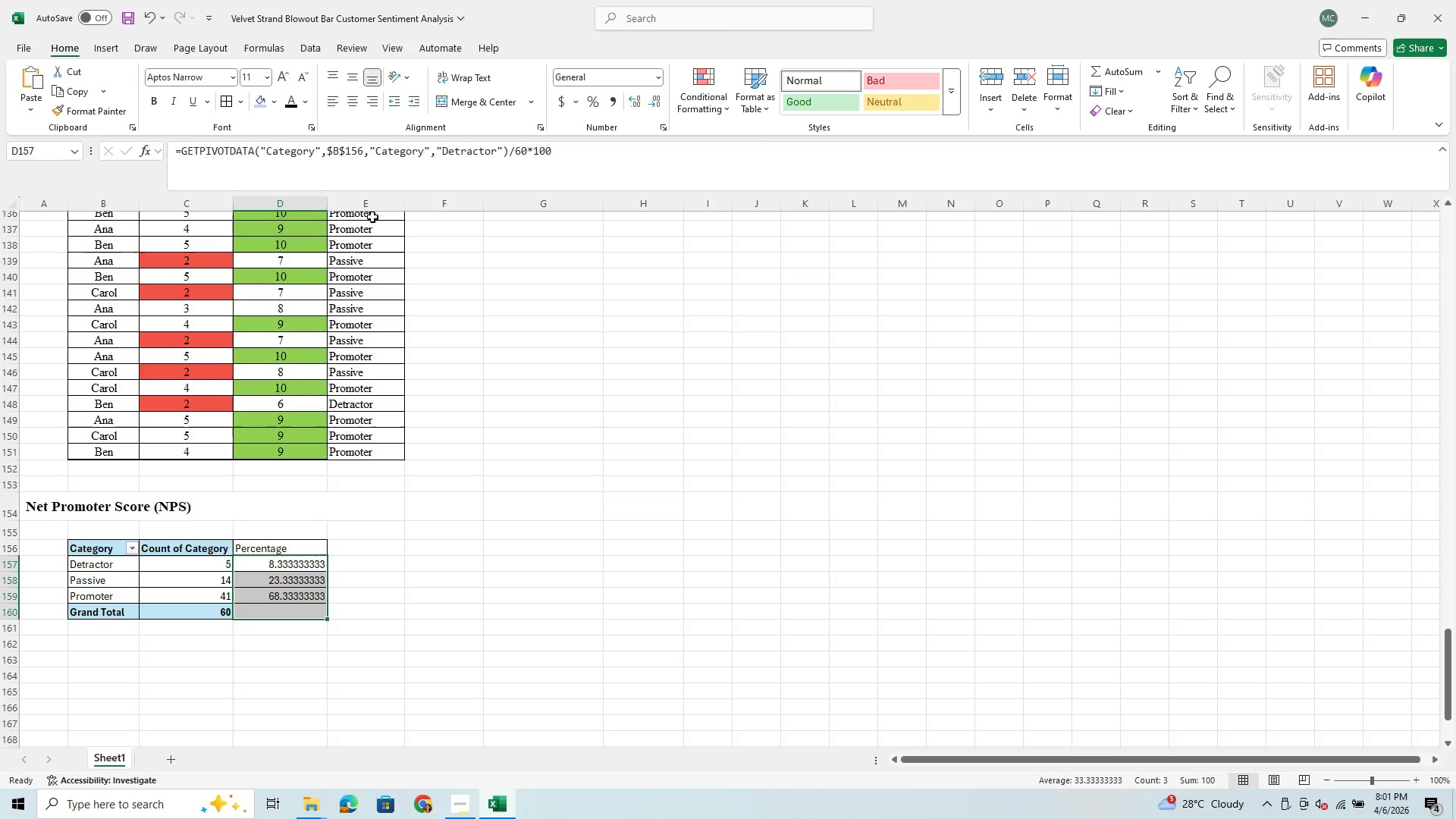 
left_click([636, 106])
 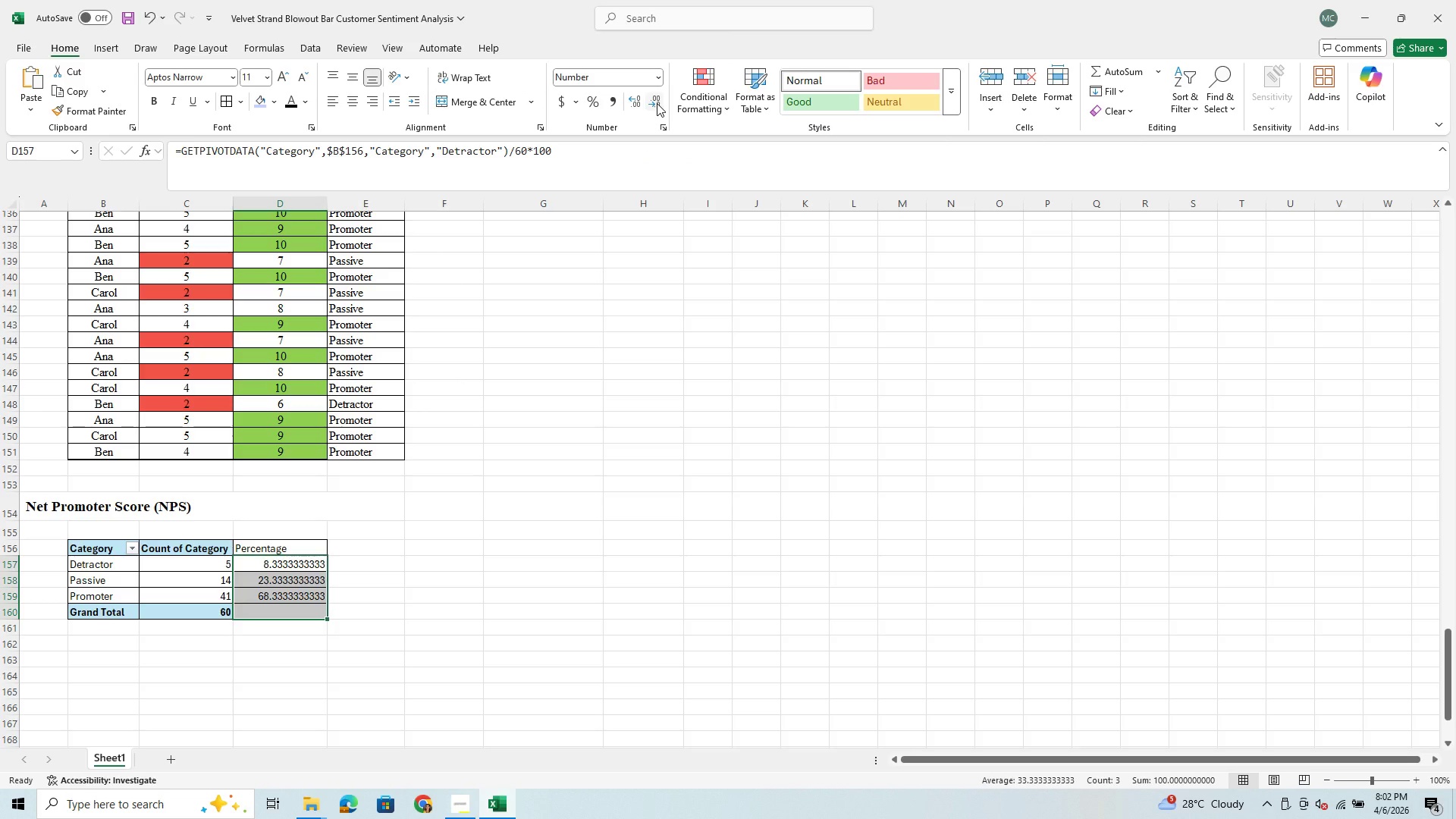 
left_click([657, 103])
 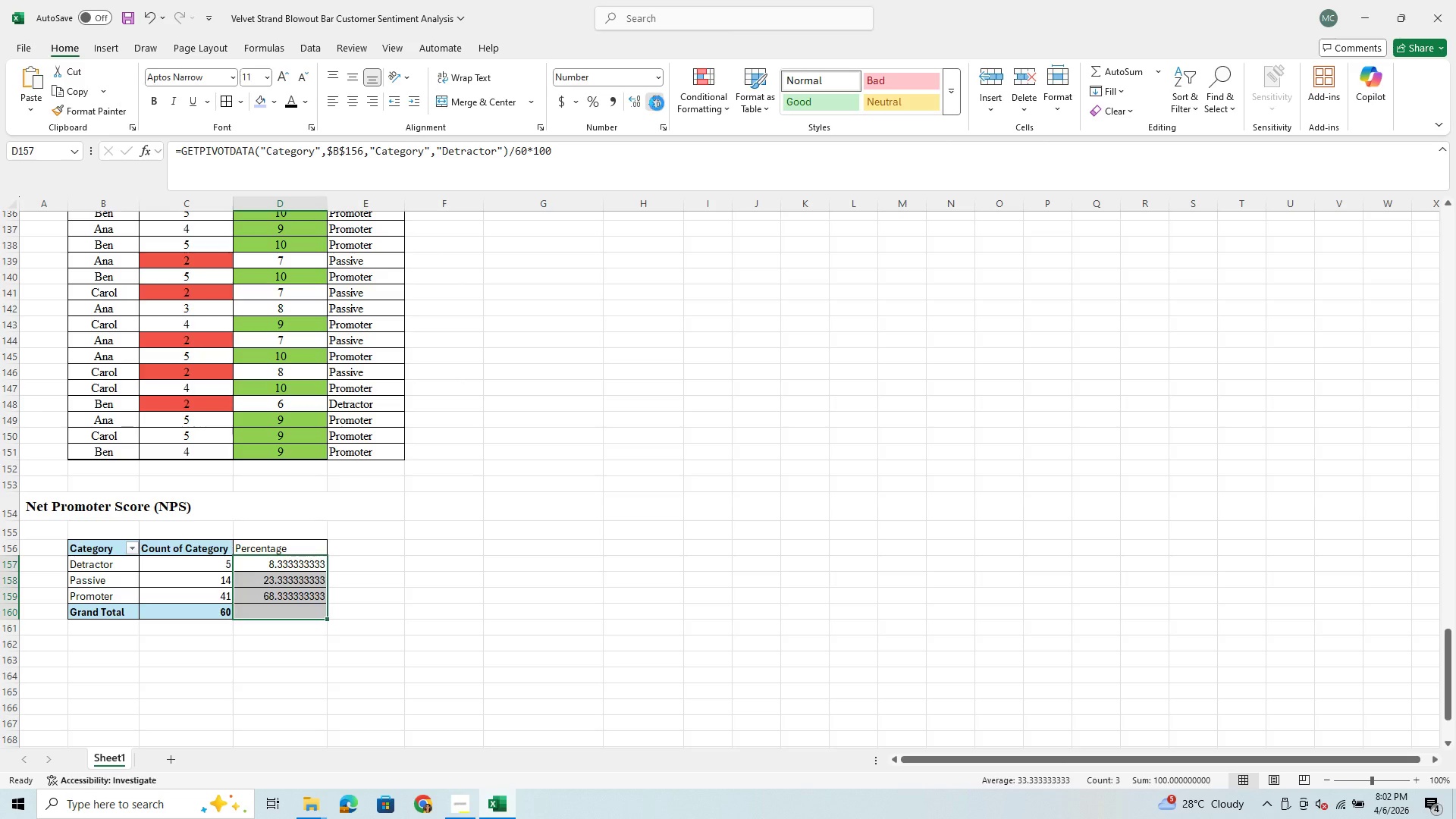 
double_click([657, 103])
 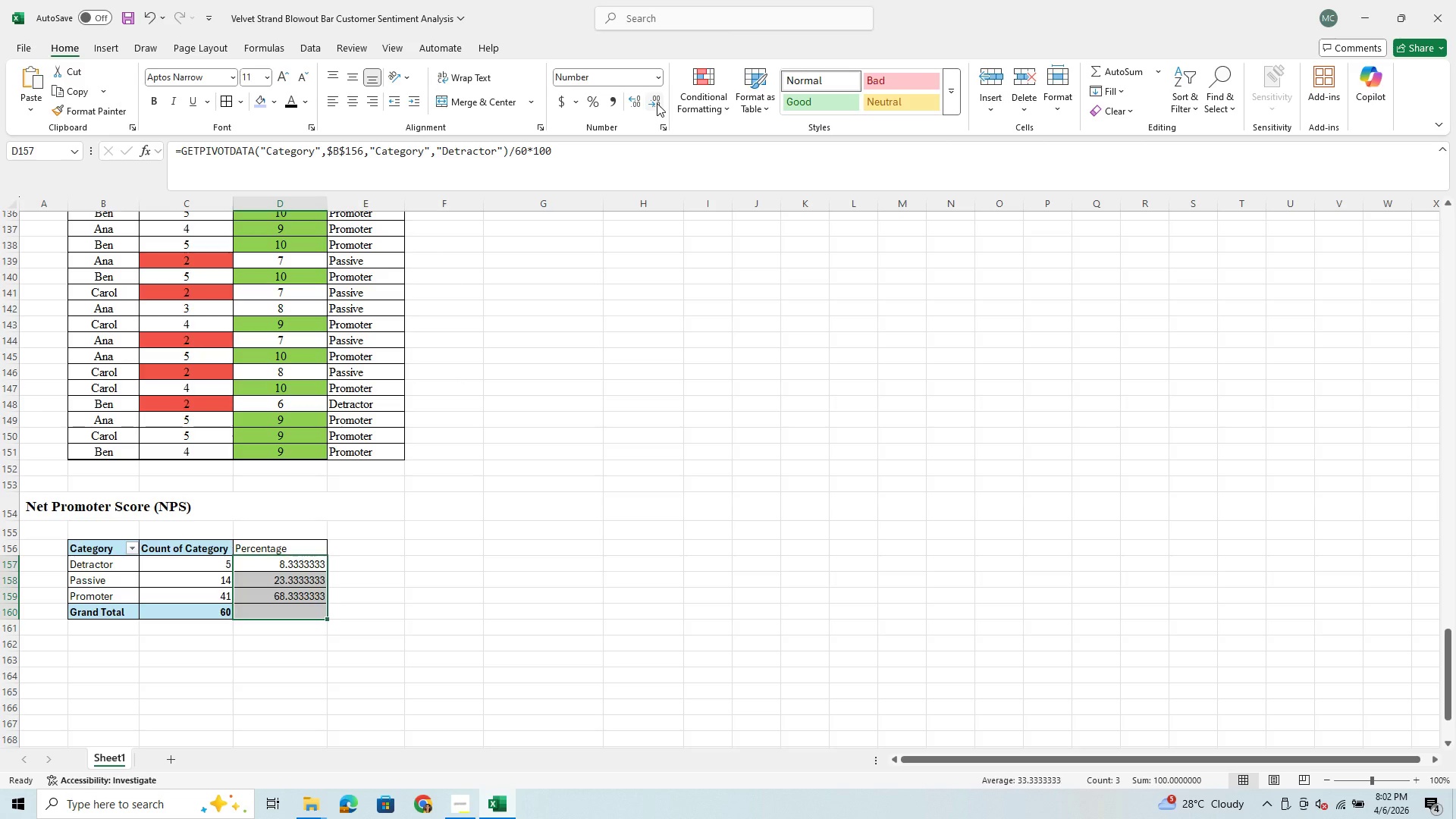 
triple_click([657, 103])
 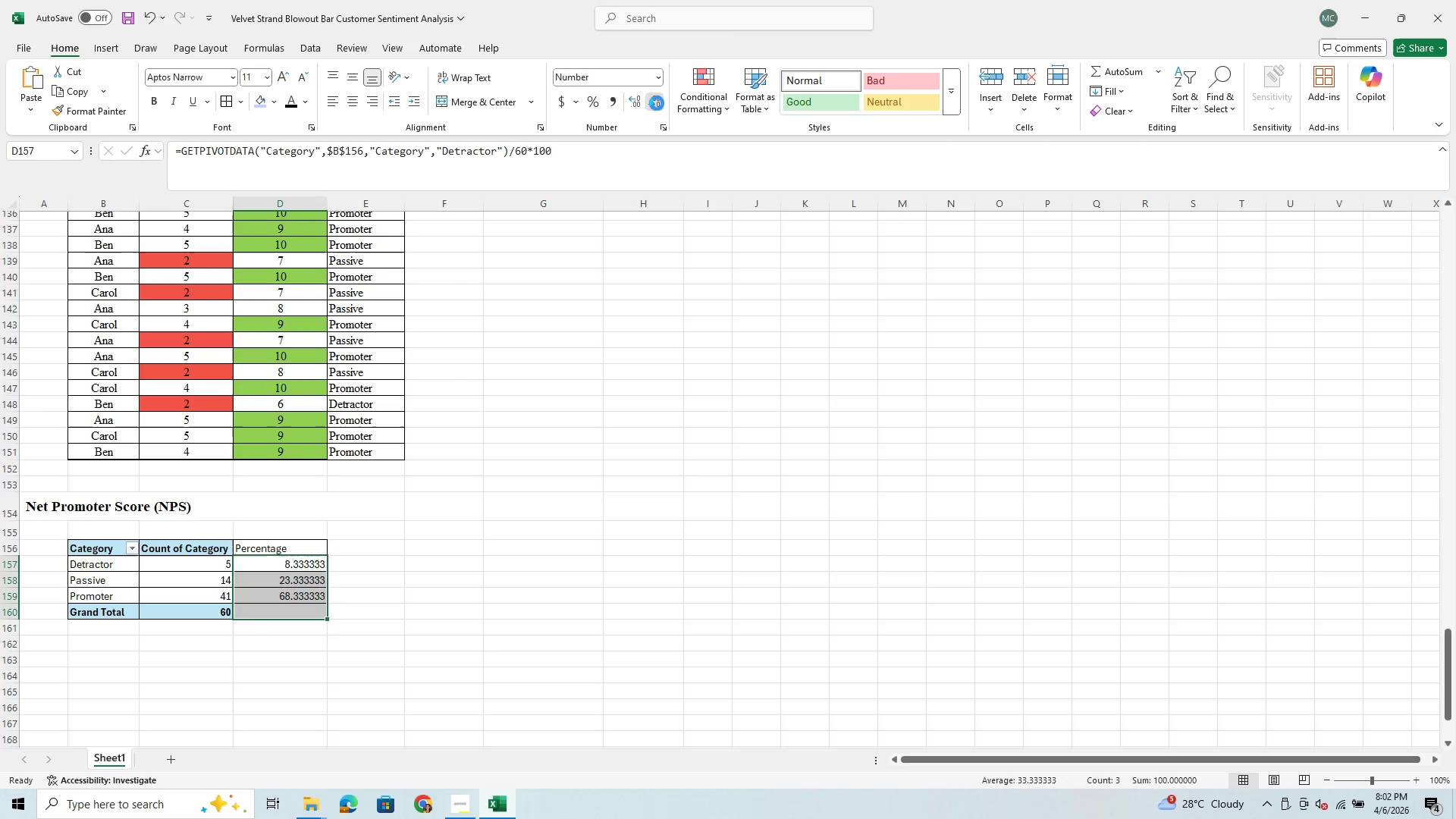 
double_click([657, 103])
 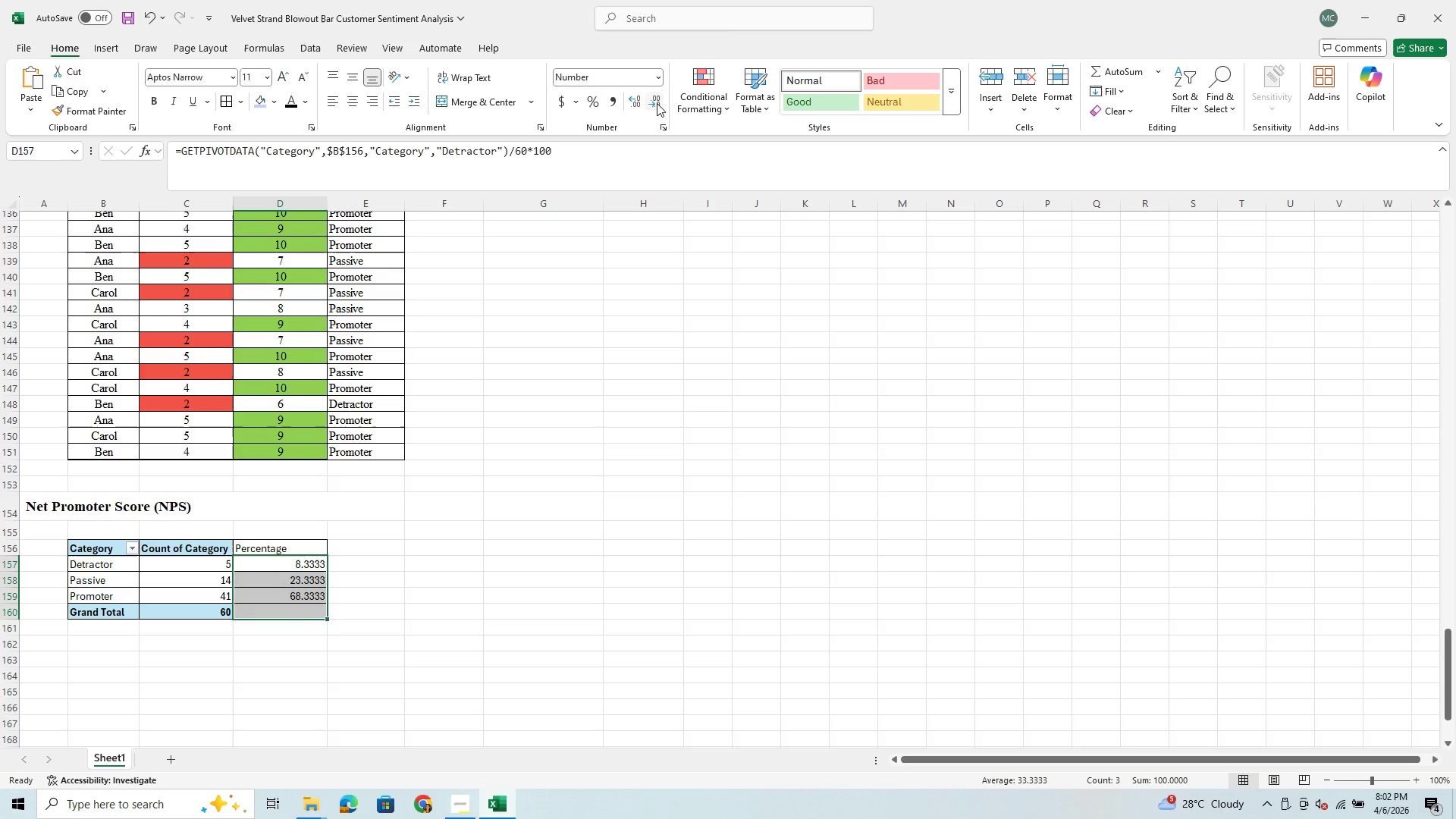 
triple_click([657, 103])
 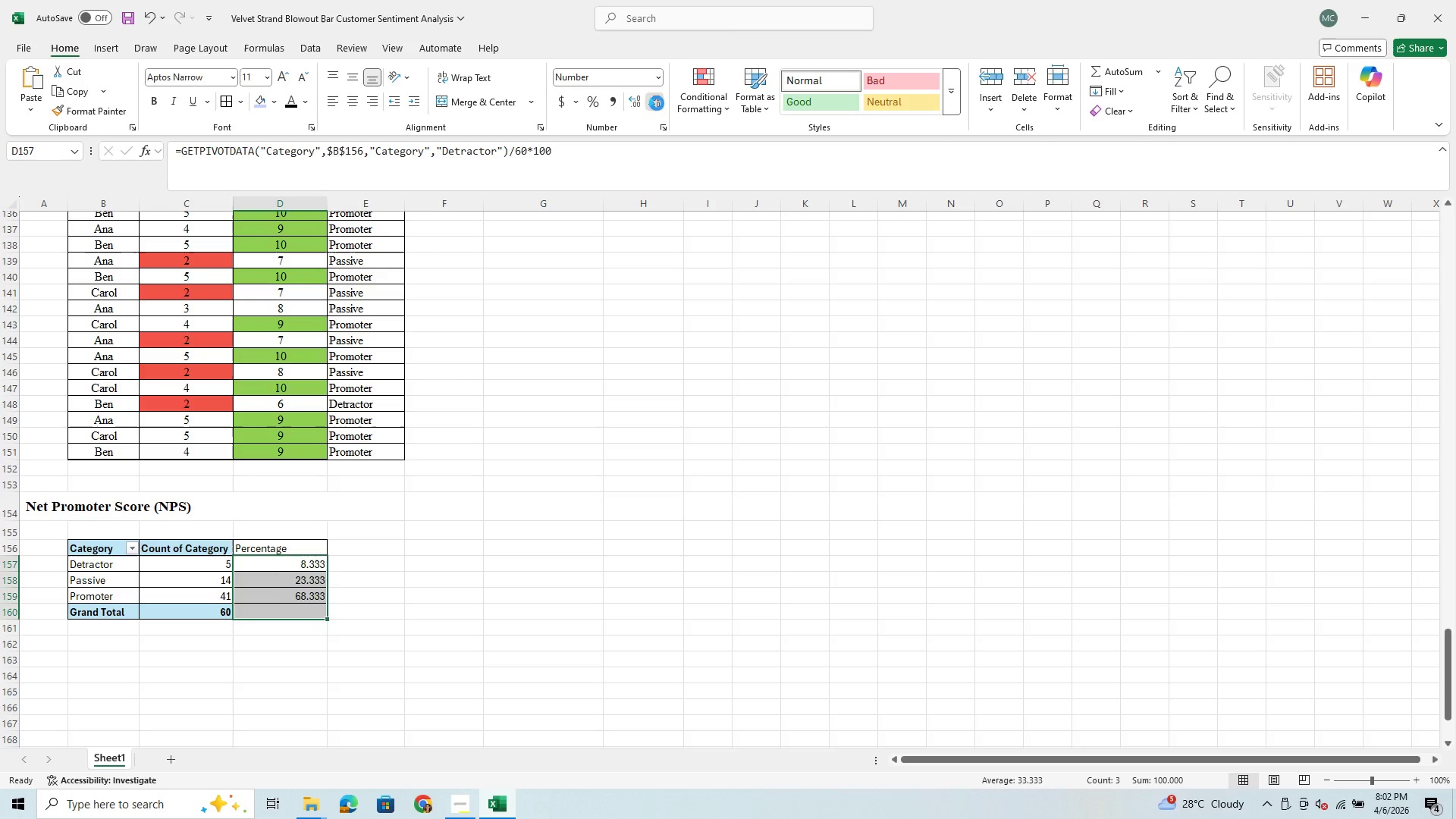 
double_click([657, 103])
 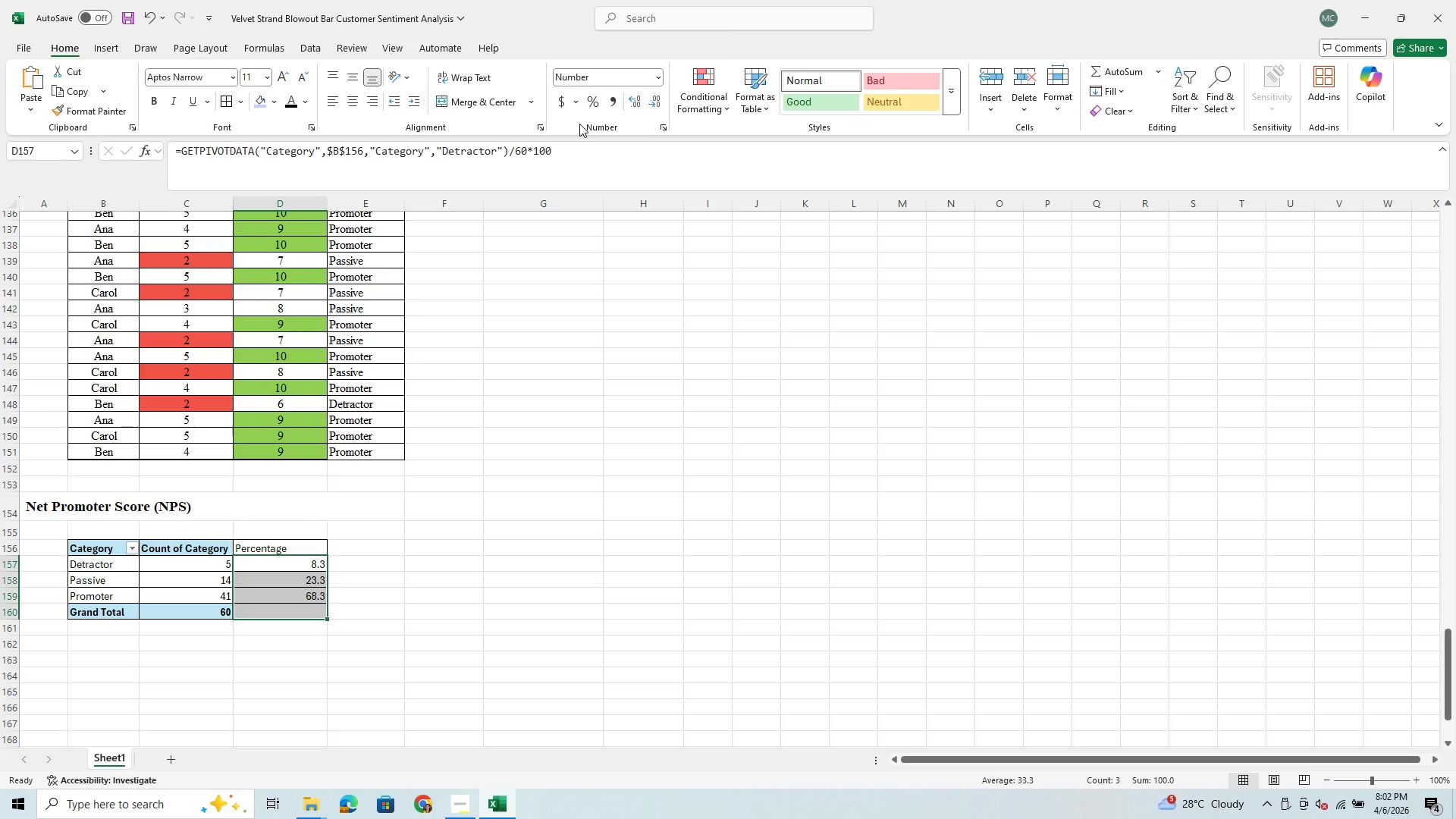 
wait(5.61)
 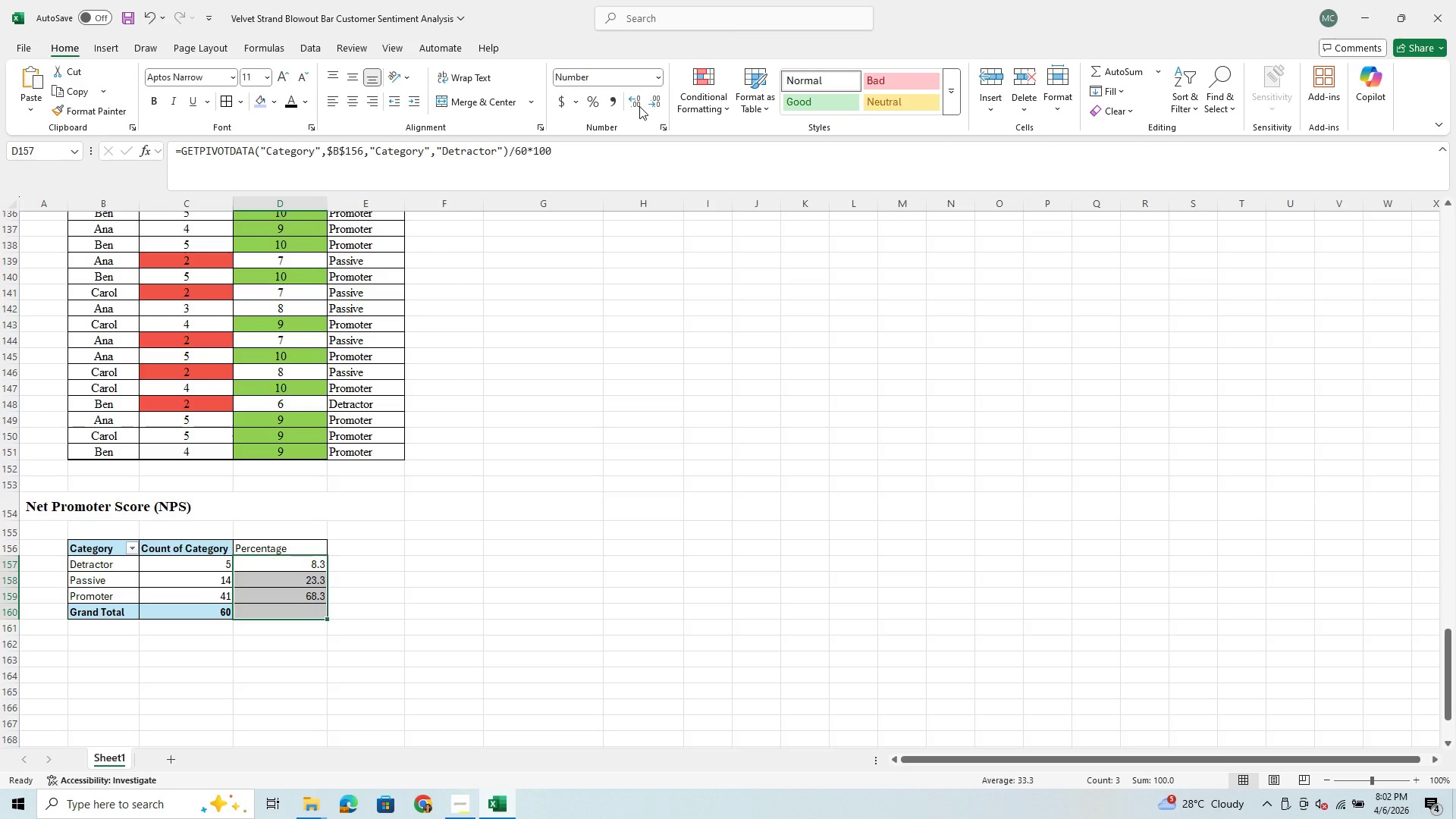 
left_click([293, 542])
 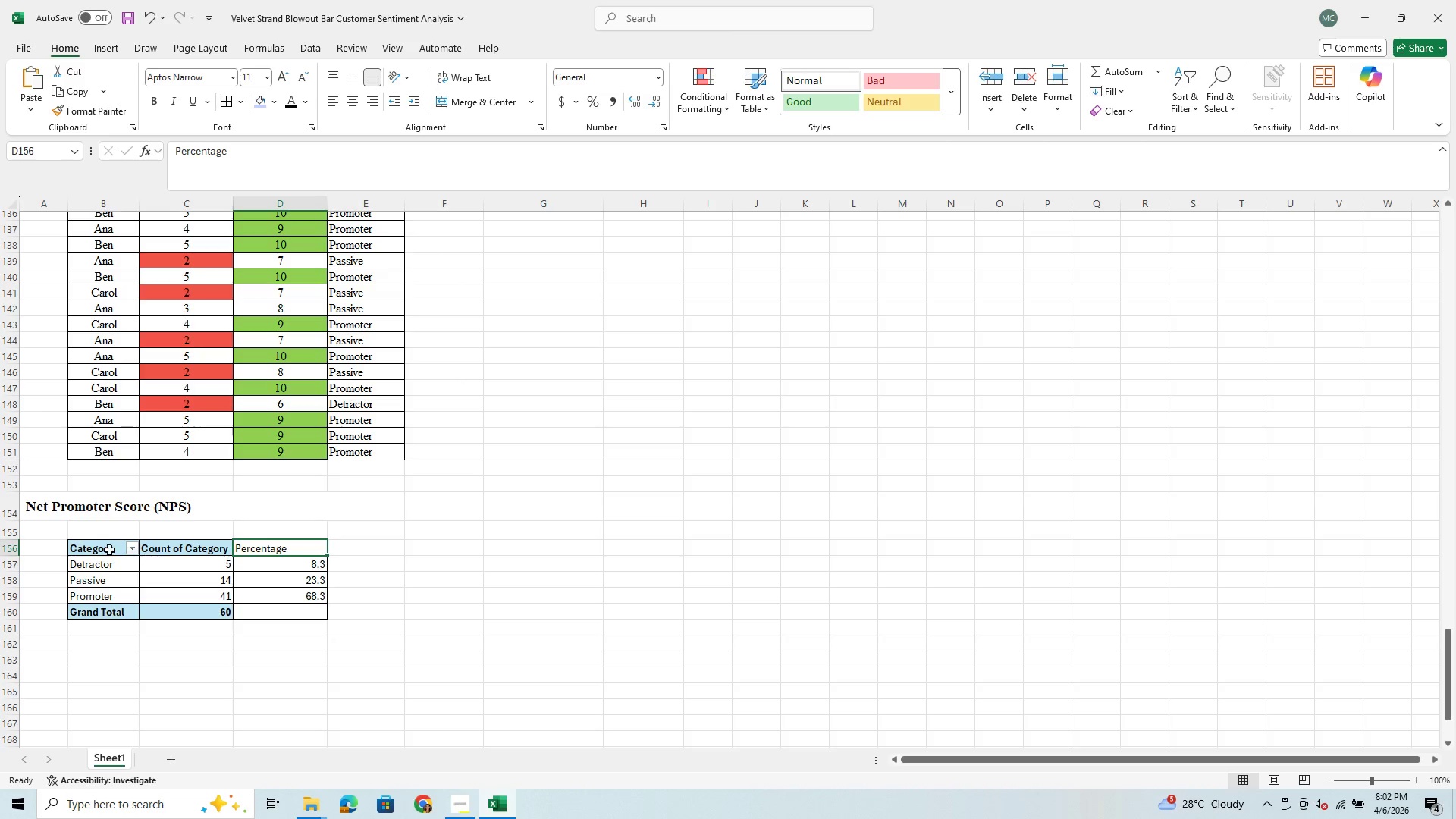 
left_click_drag(start_coordinate=[105, 549], to_coordinate=[254, 615])
 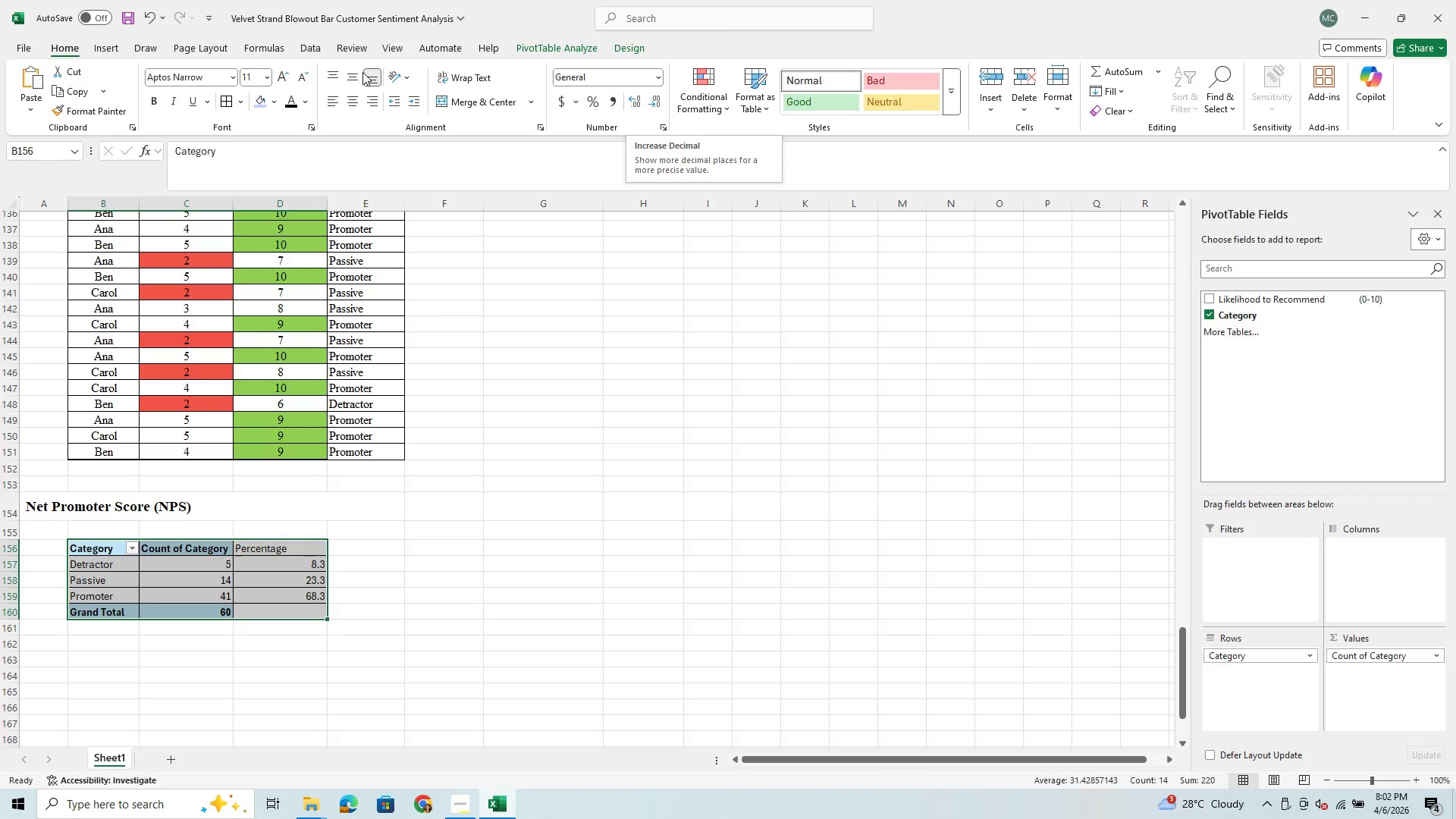 
left_click([356, 80])
 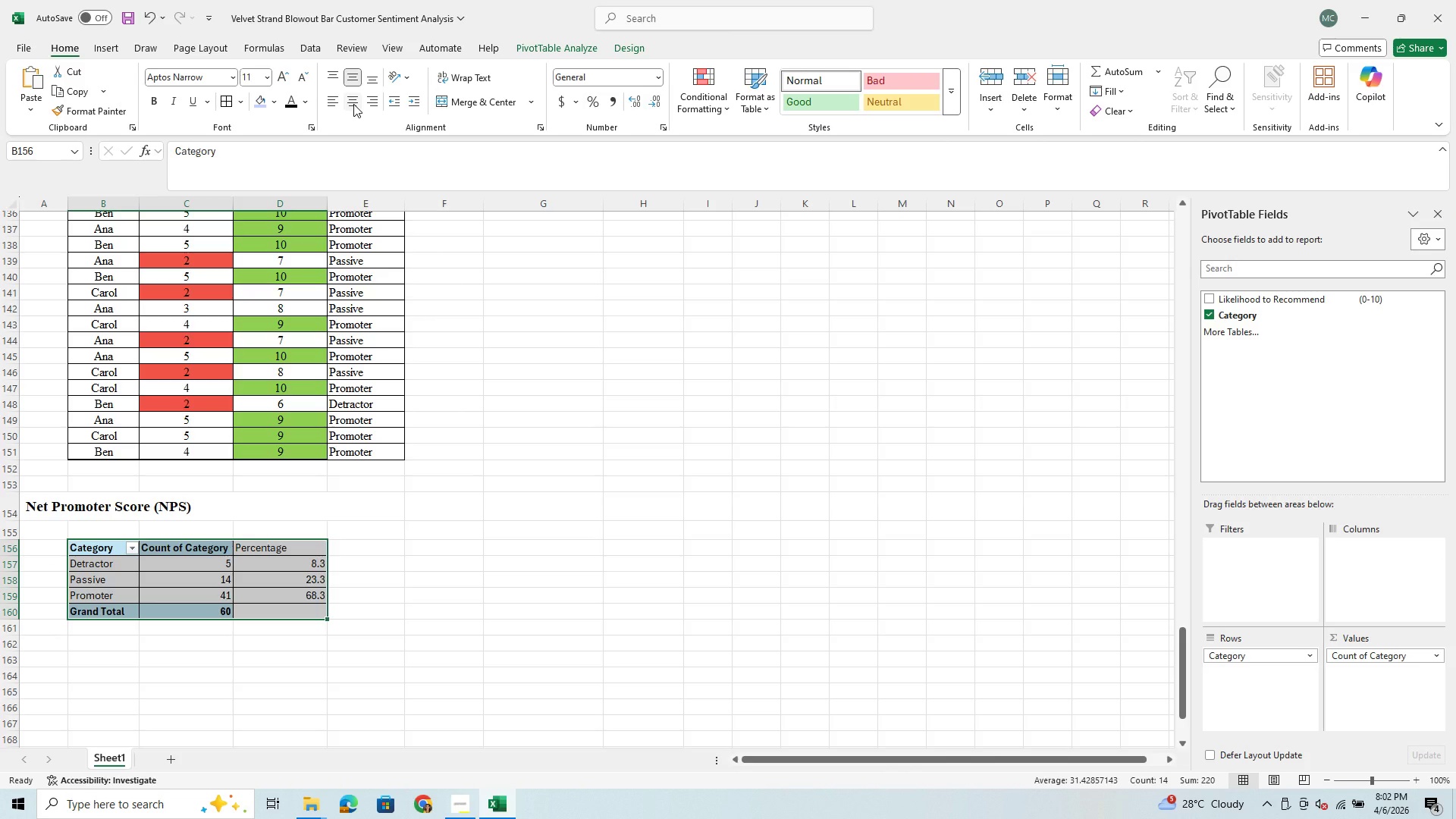 
left_click([353, 104])
 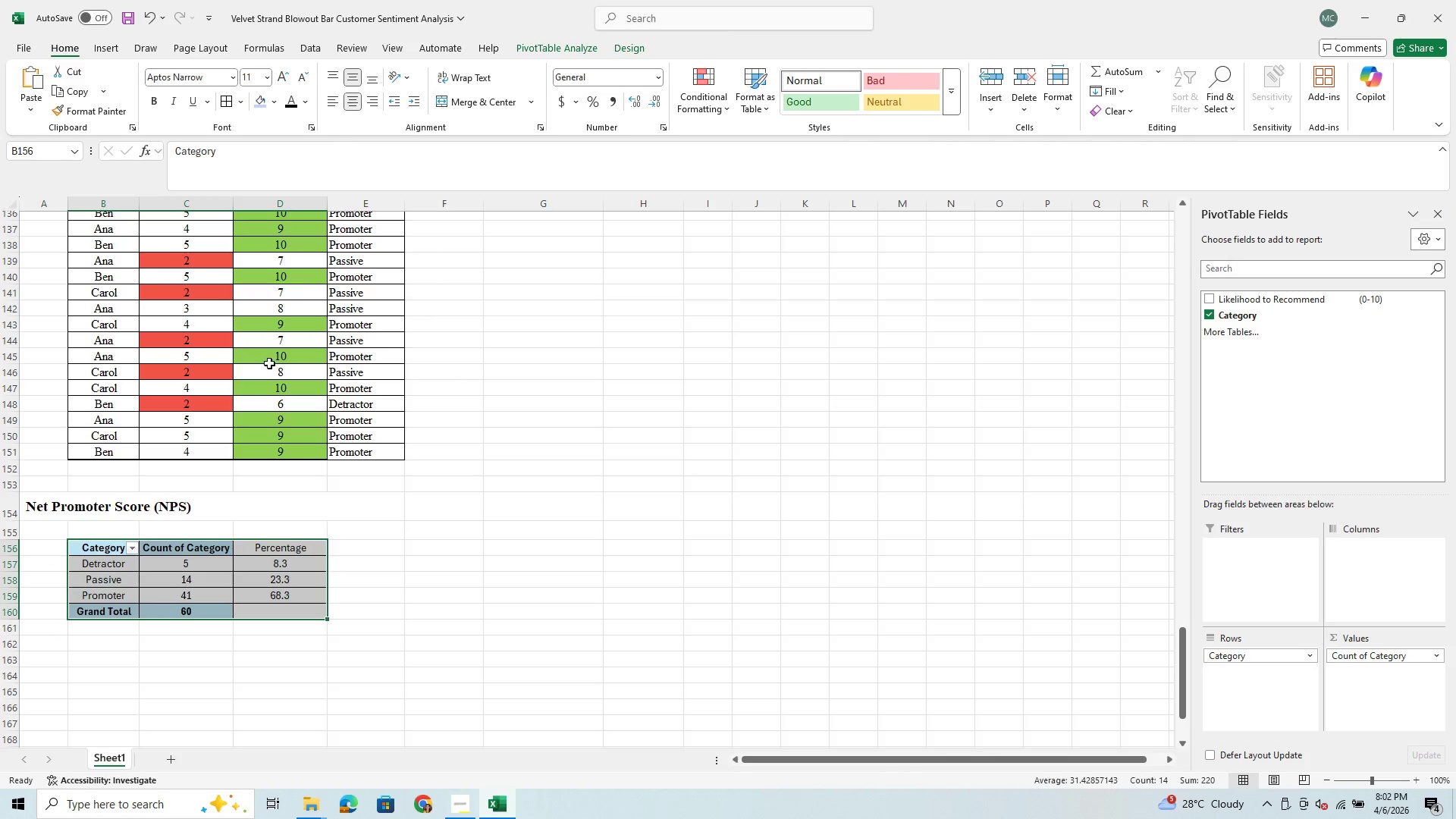 
left_click([132, 549])
 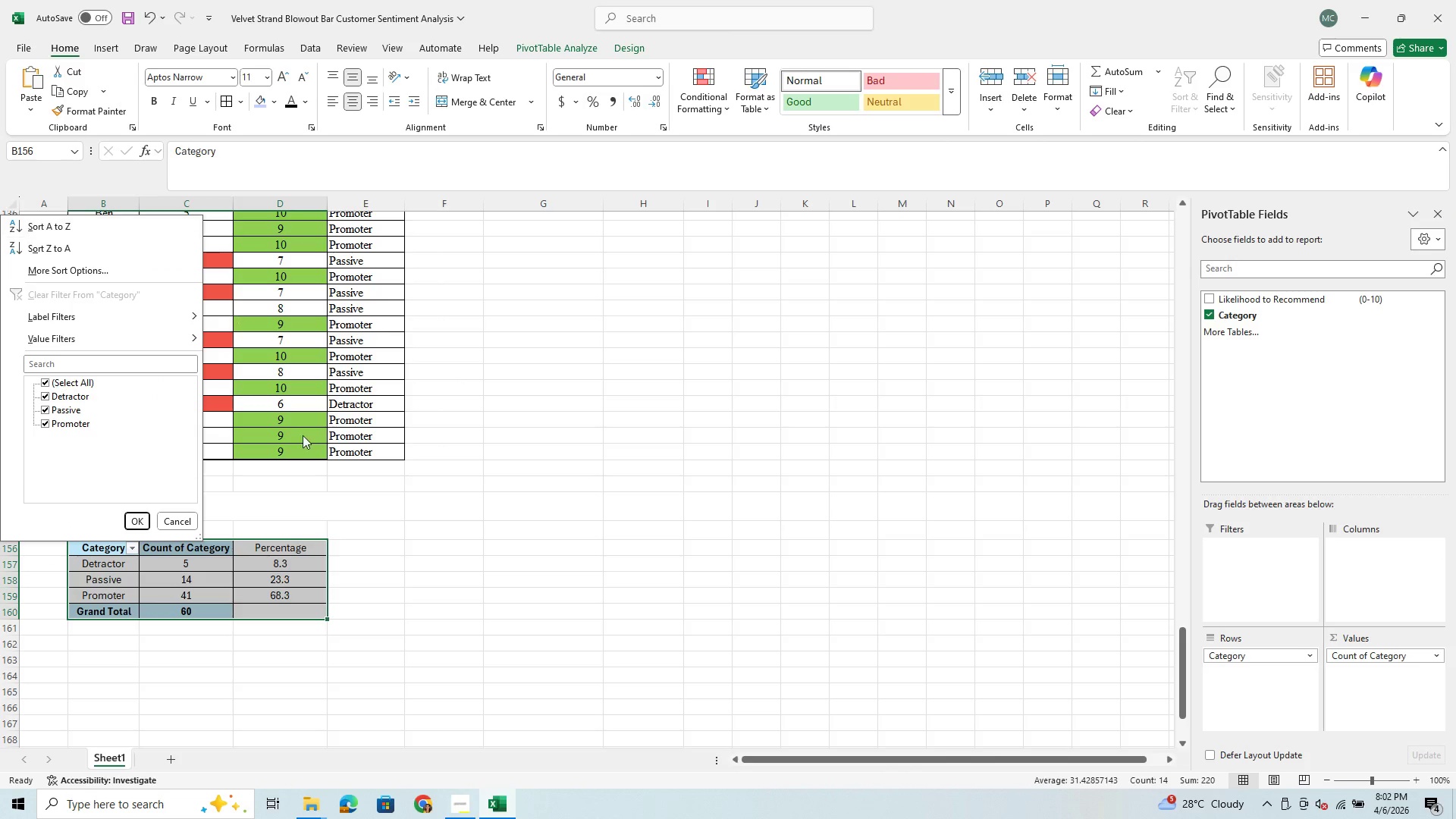 
left_click([536, 473])
 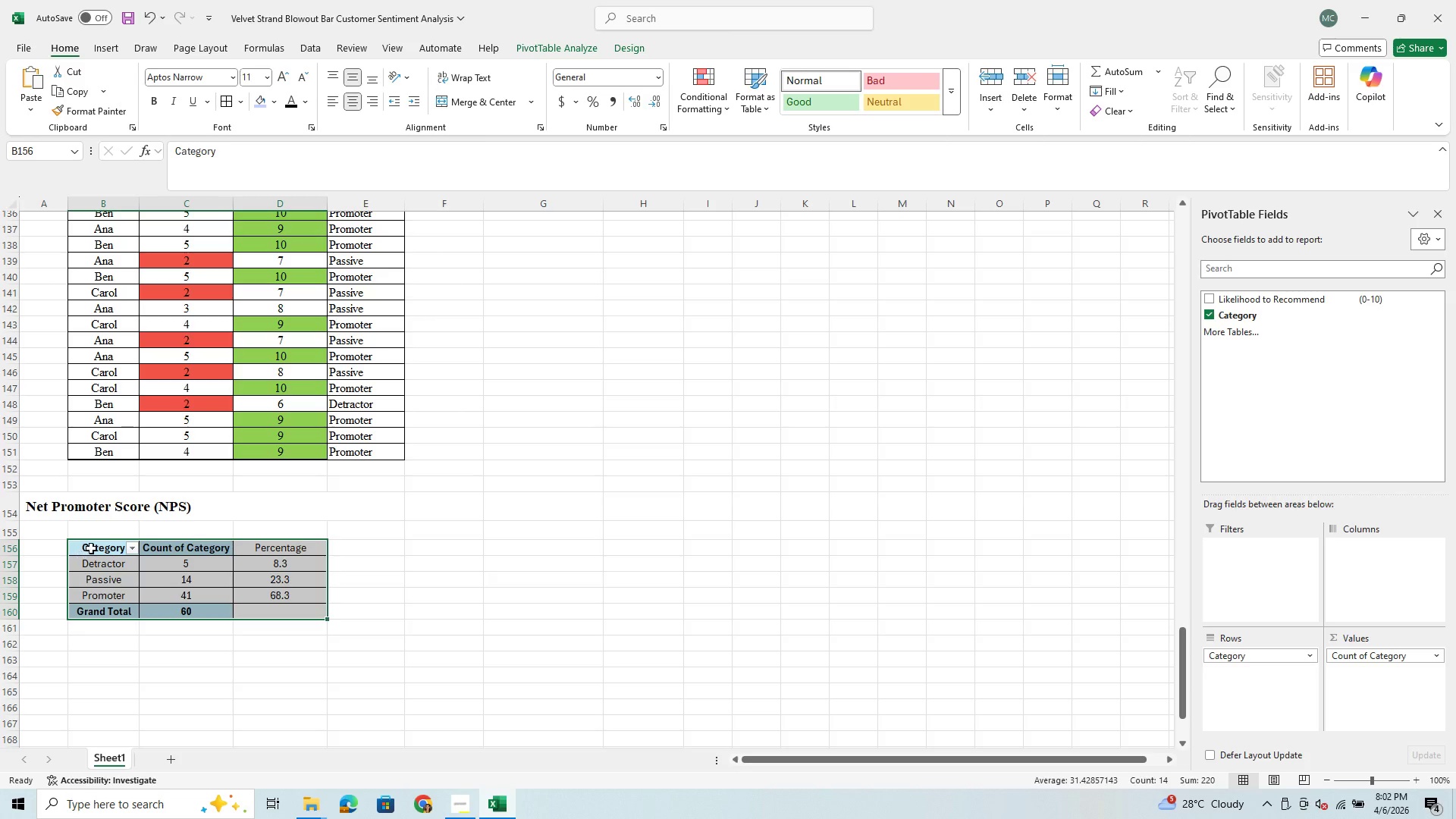 
left_click_drag(start_coordinate=[93, 546], to_coordinate=[91, 610])
 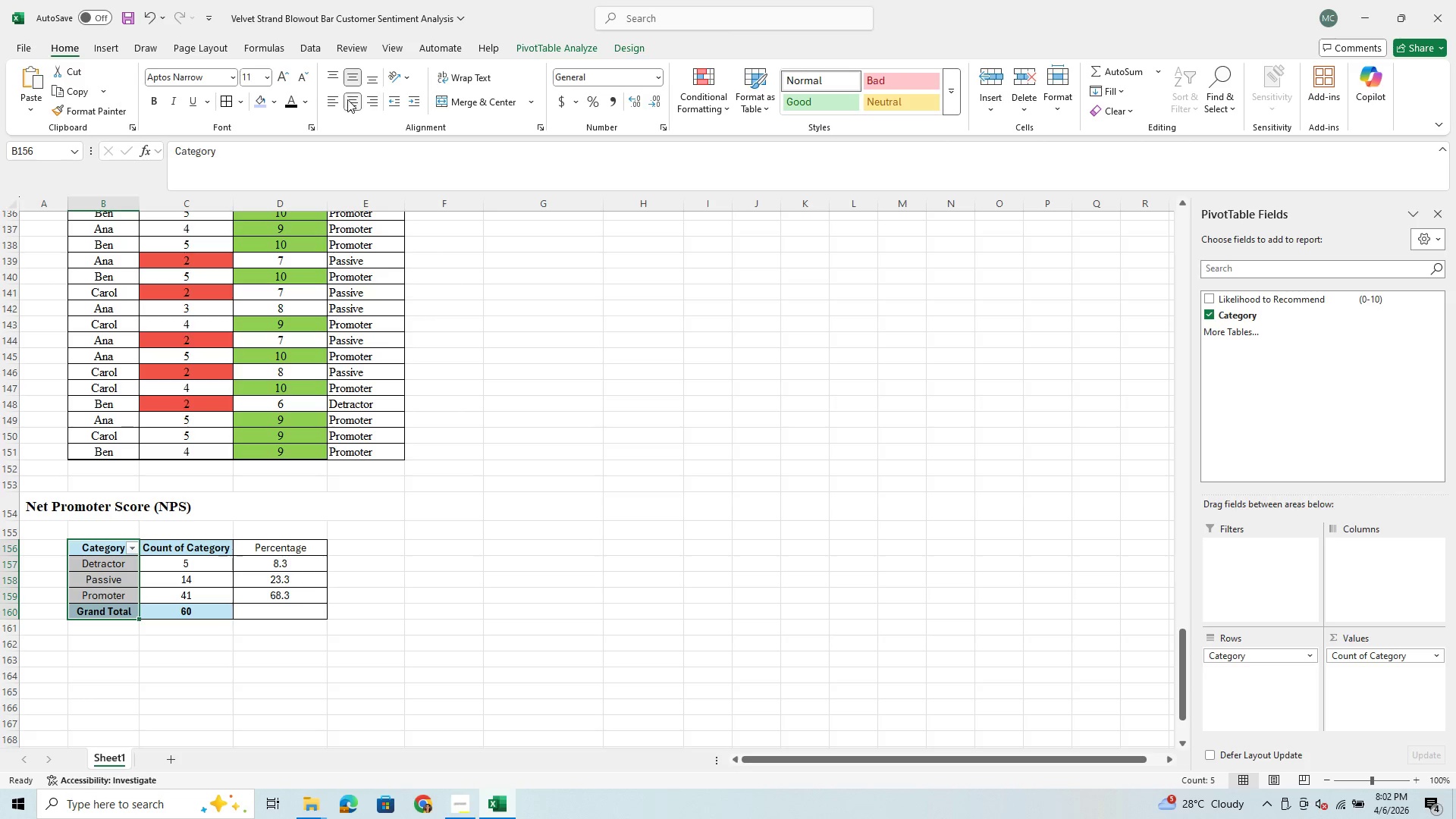 
left_click([335, 103])
 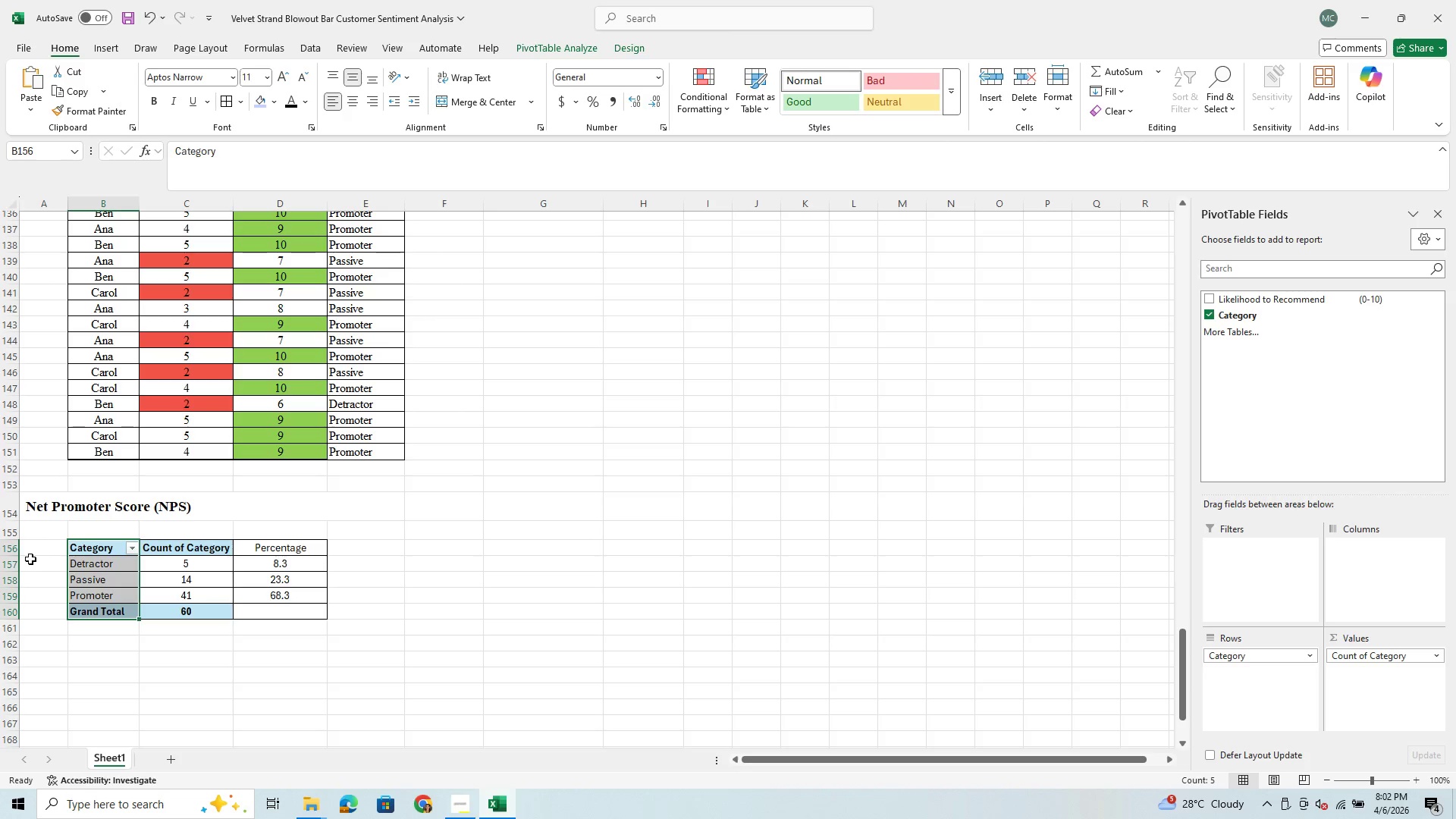 
left_click_drag(start_coordinate=[8, 553], to_coordinate=[8, 566])
 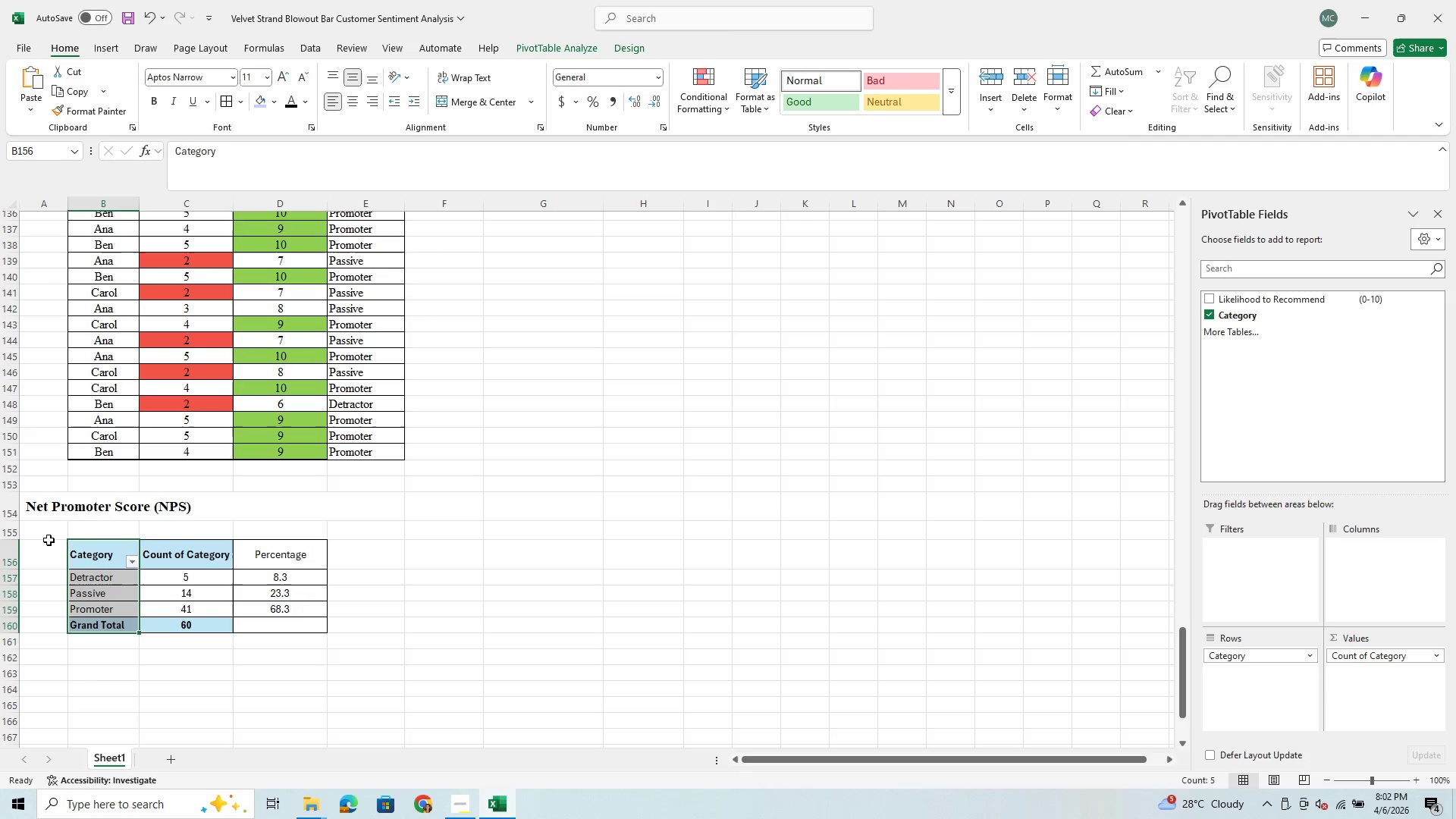 
left_click_drag(start_coordinate=[75, 556], to_coordinate=[314, 557])
 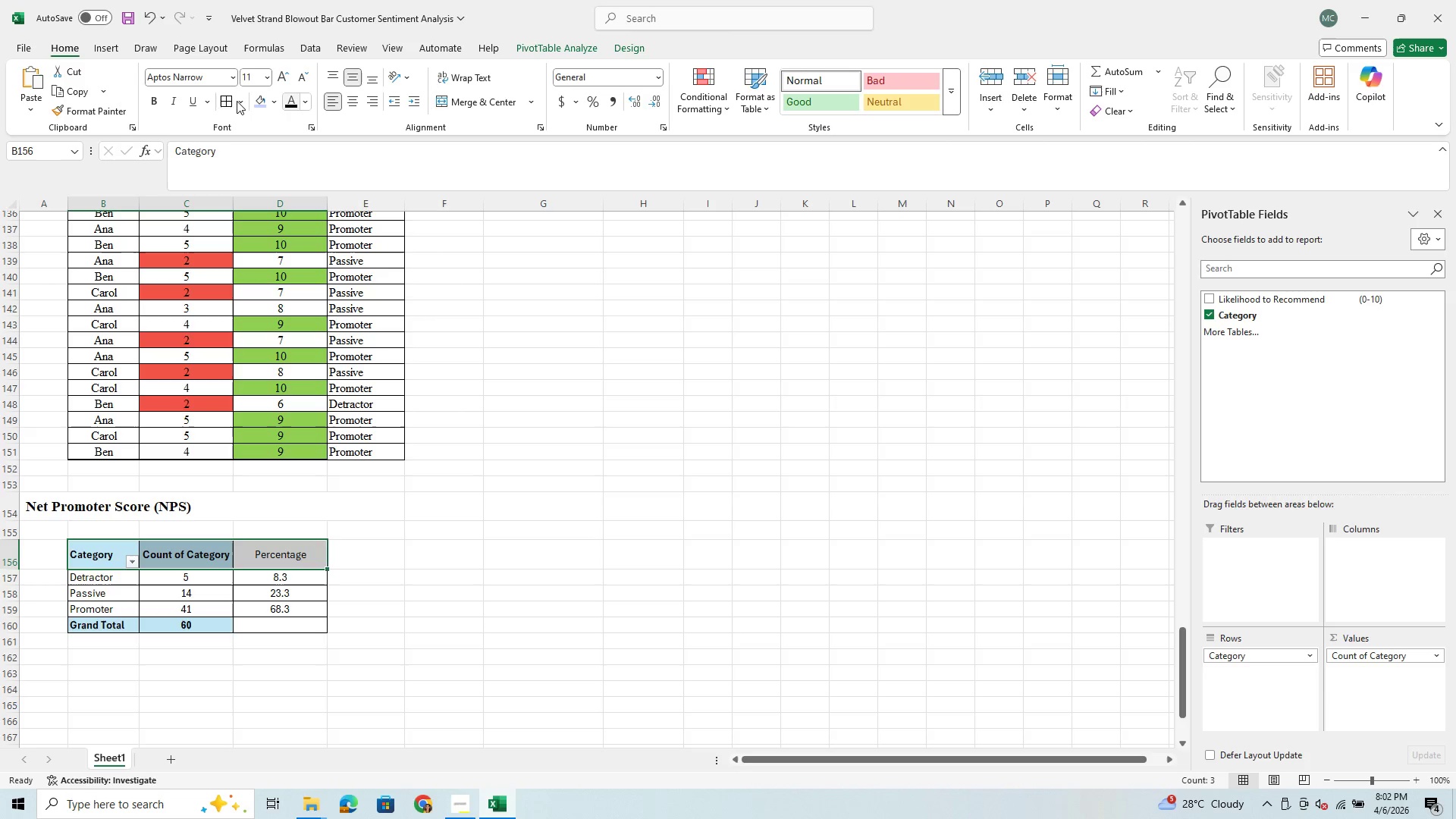 
left_click([155, 100])
 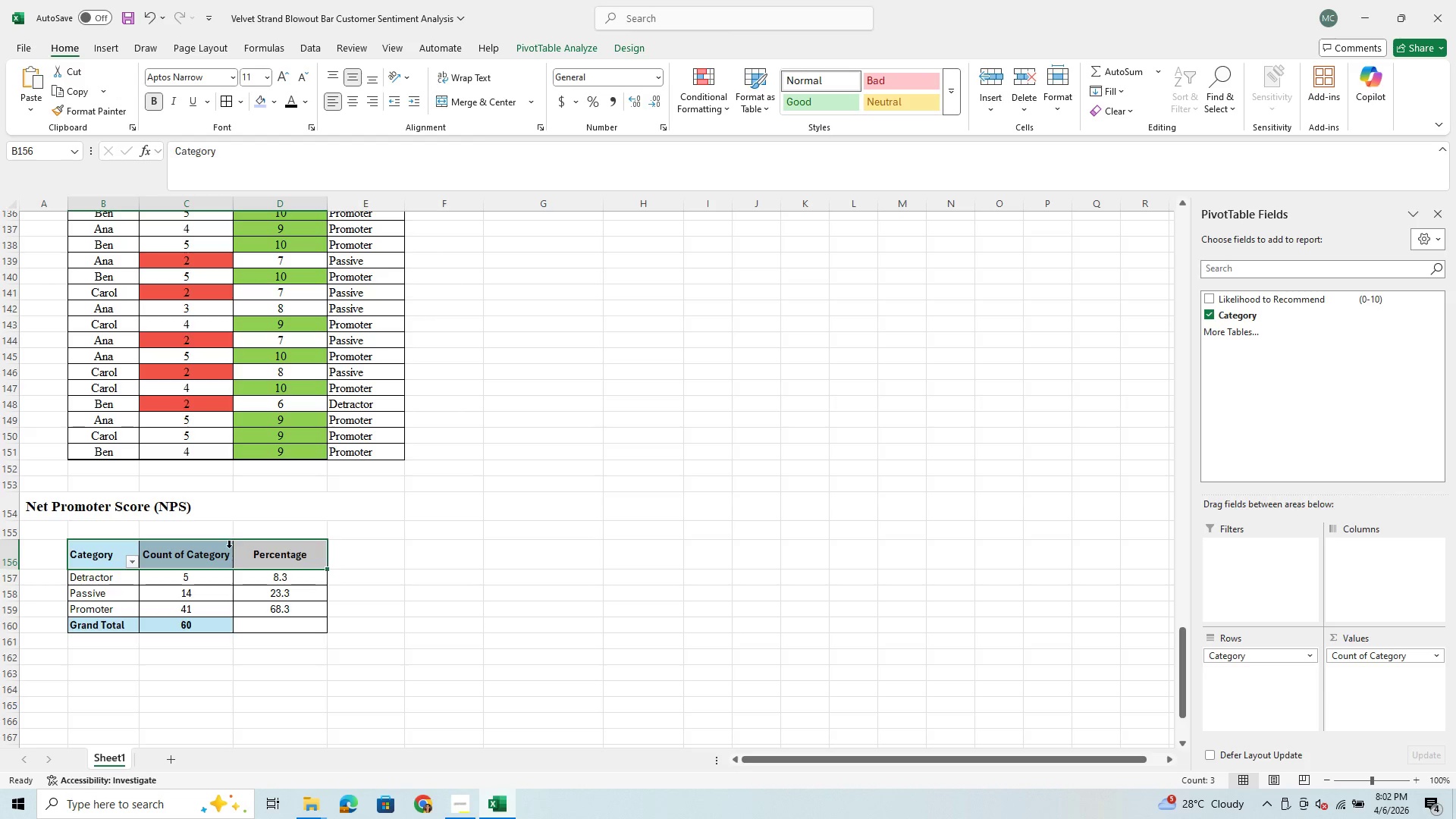 
scroll: coordinate [149, 564], scroll_direction: down, amount: 3.0
 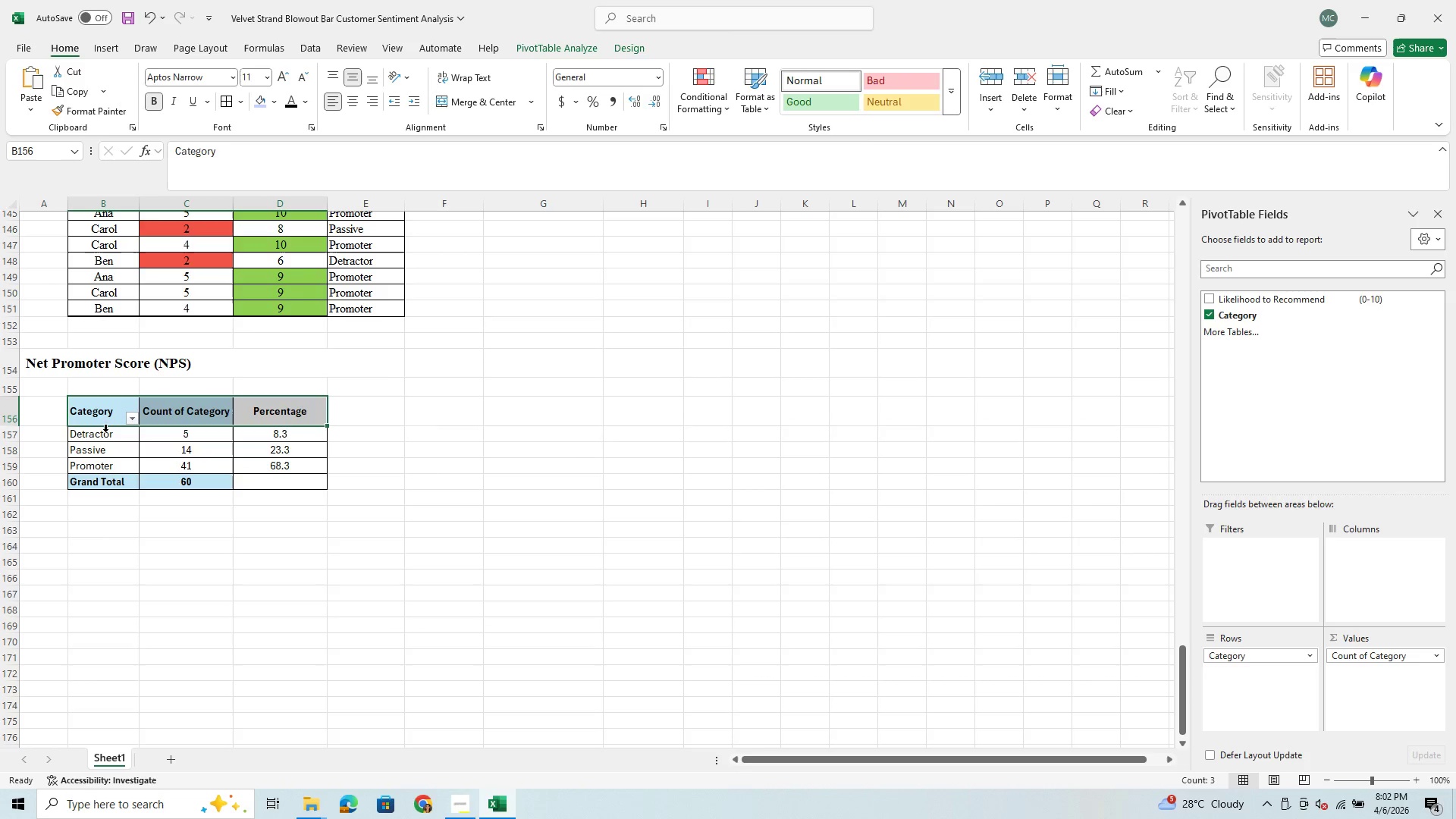 
left_click([100, 422])
 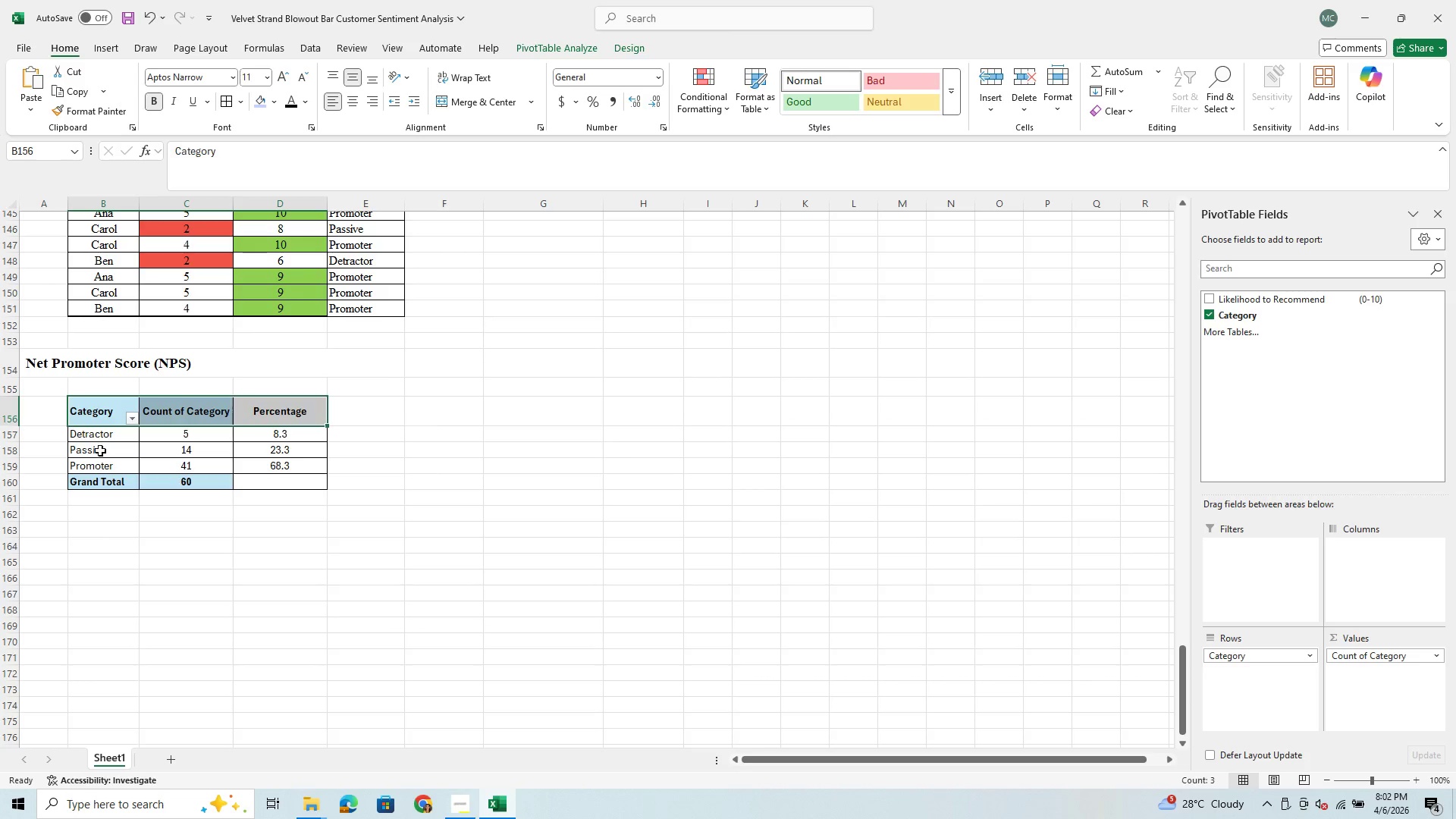 
left_click([100, 453])
 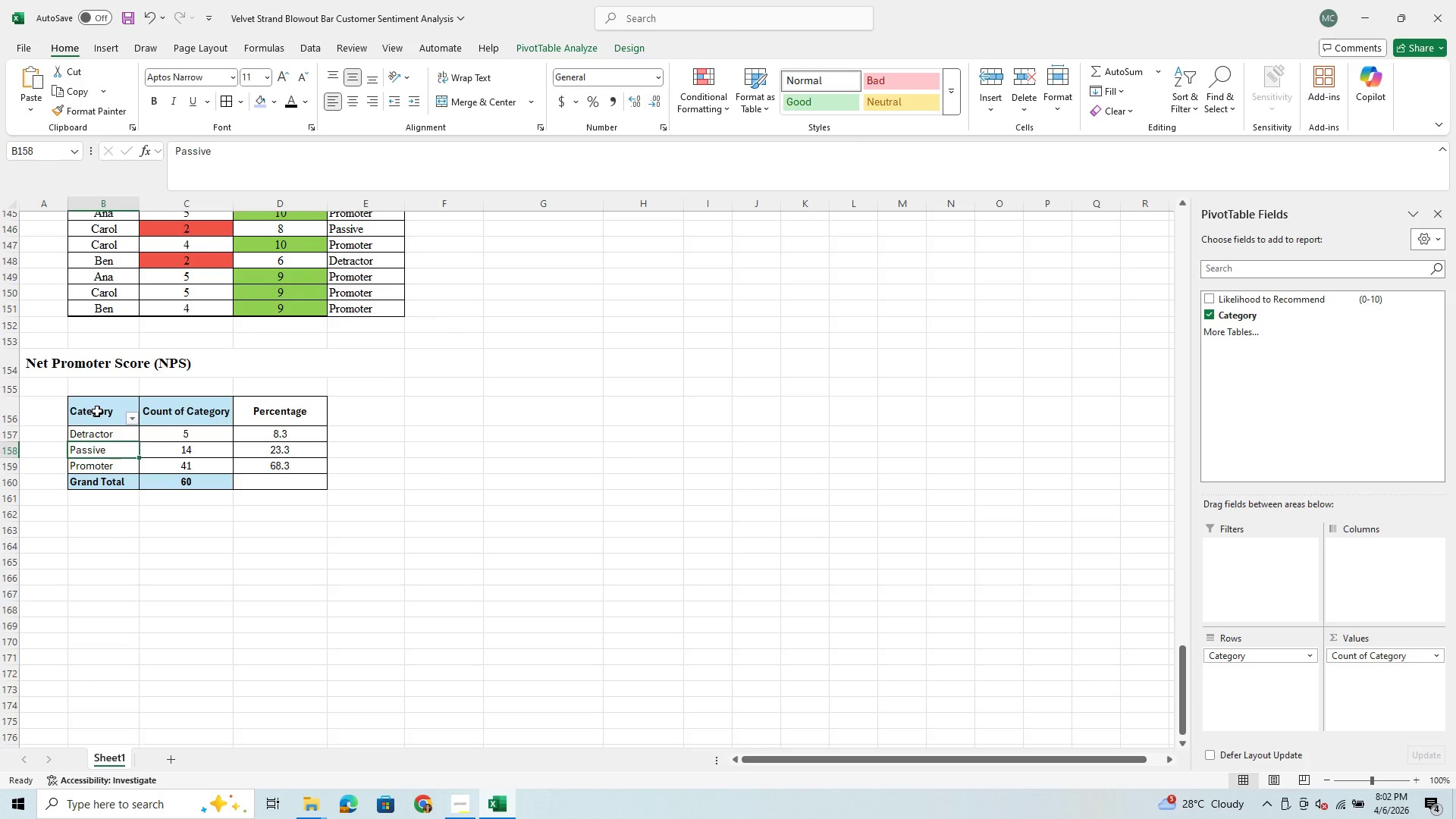 
left_click_drag(start_coordinate=[97, 411], to_coordinate=[300, 516])
 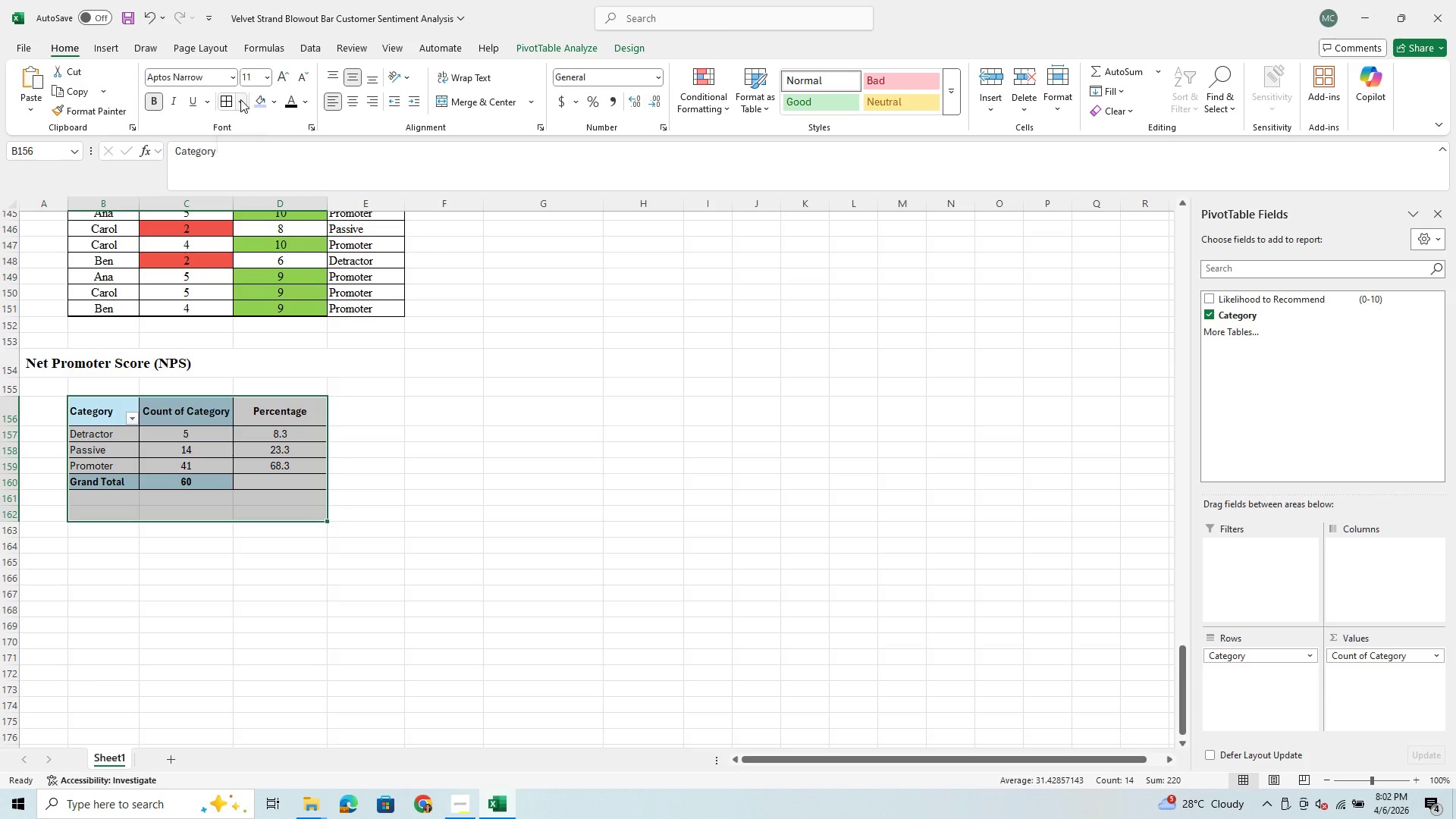 
wait(5.61)
 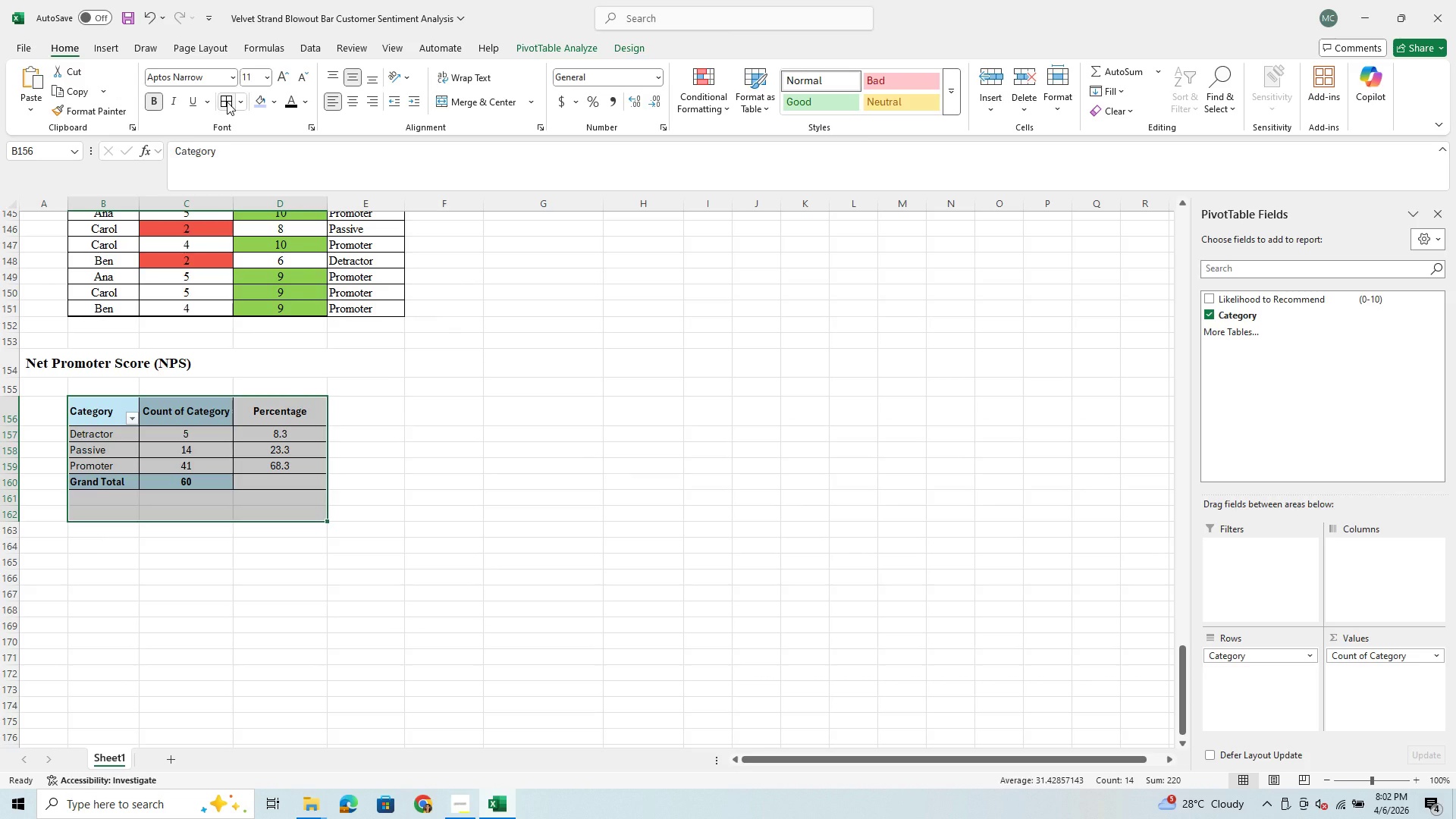 
left_click([229, 102])
 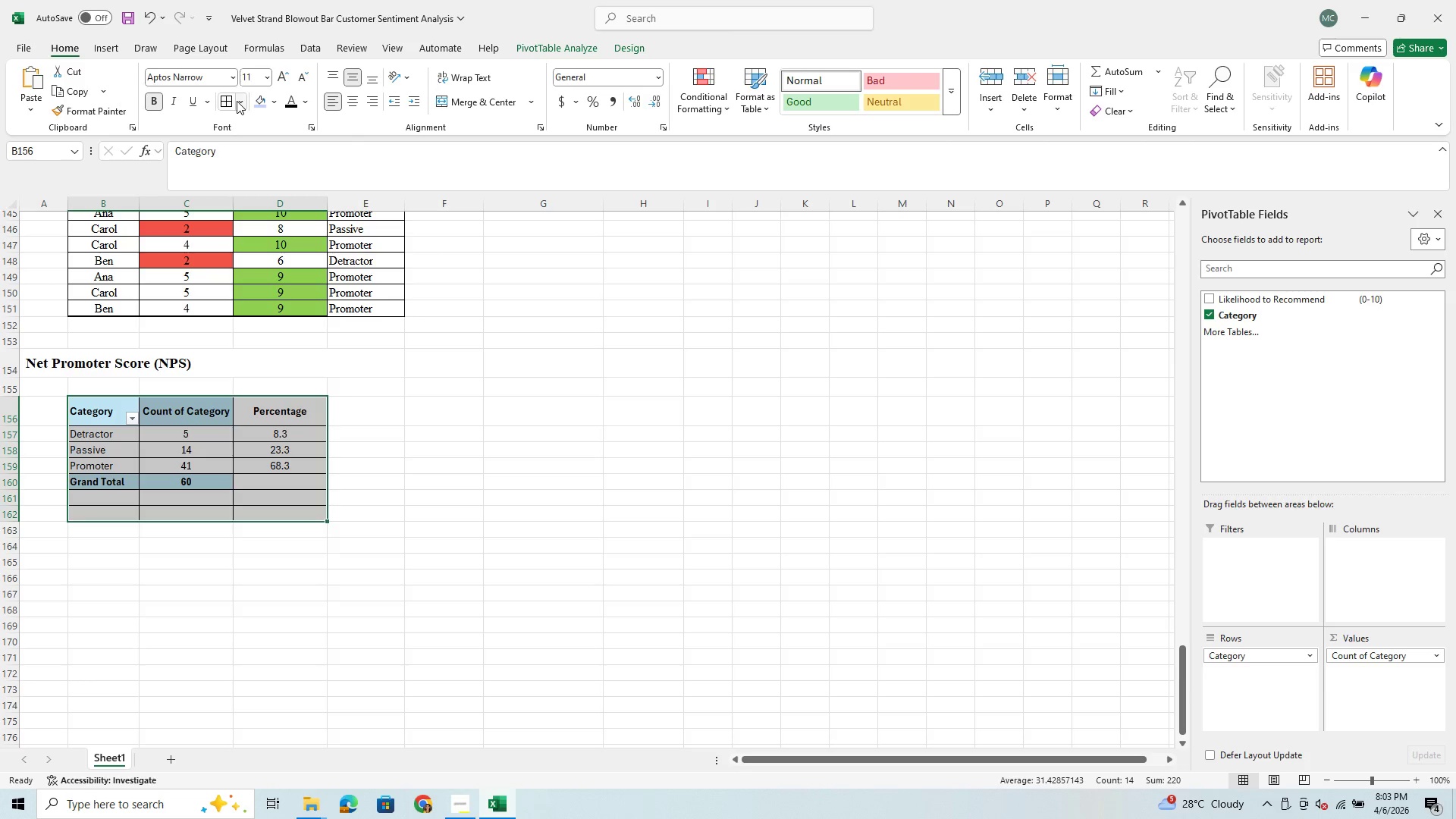 
left_click([237, 101])
 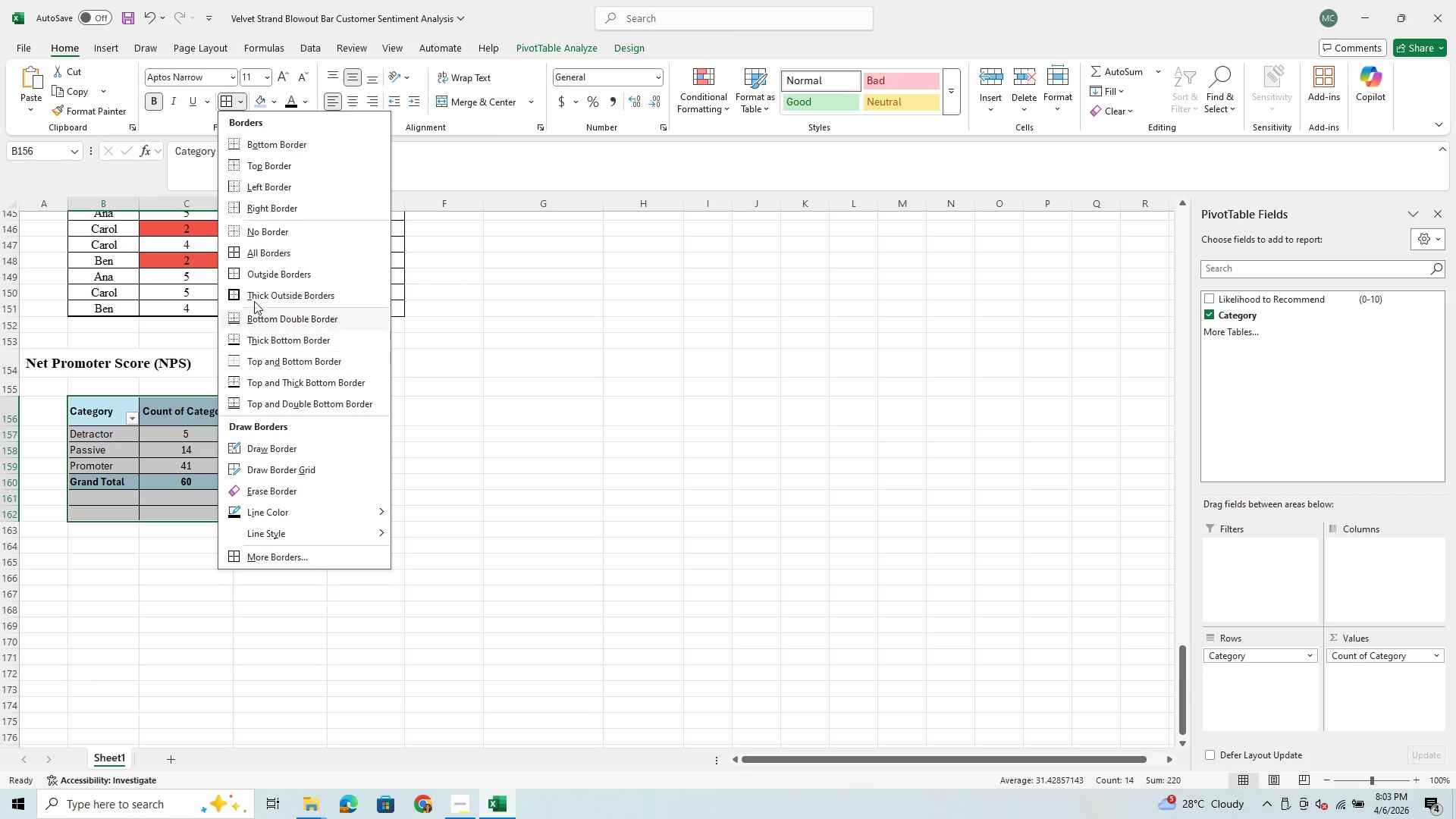 
left_click([254, 293])
 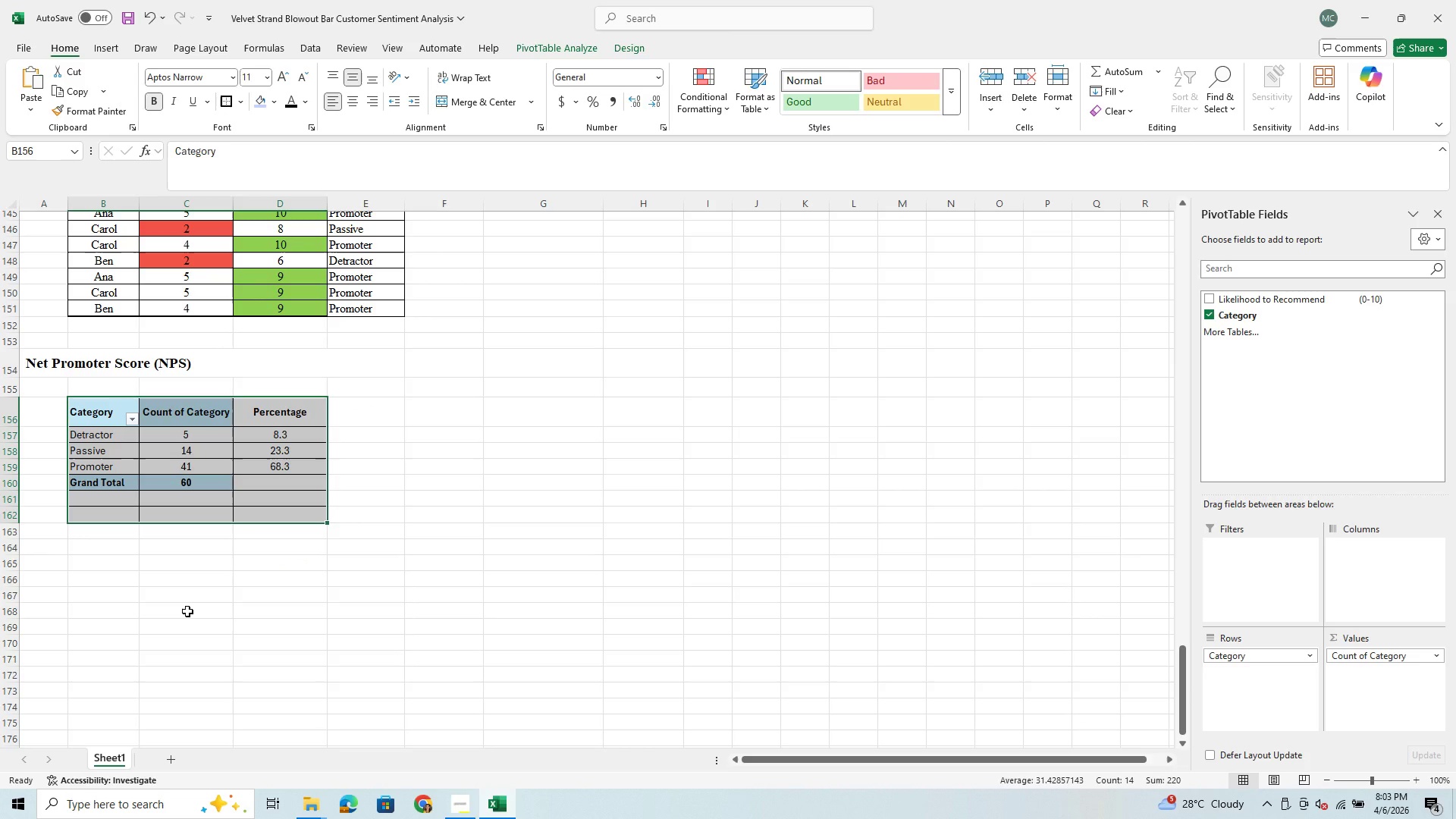 
left_click([187, 611])
 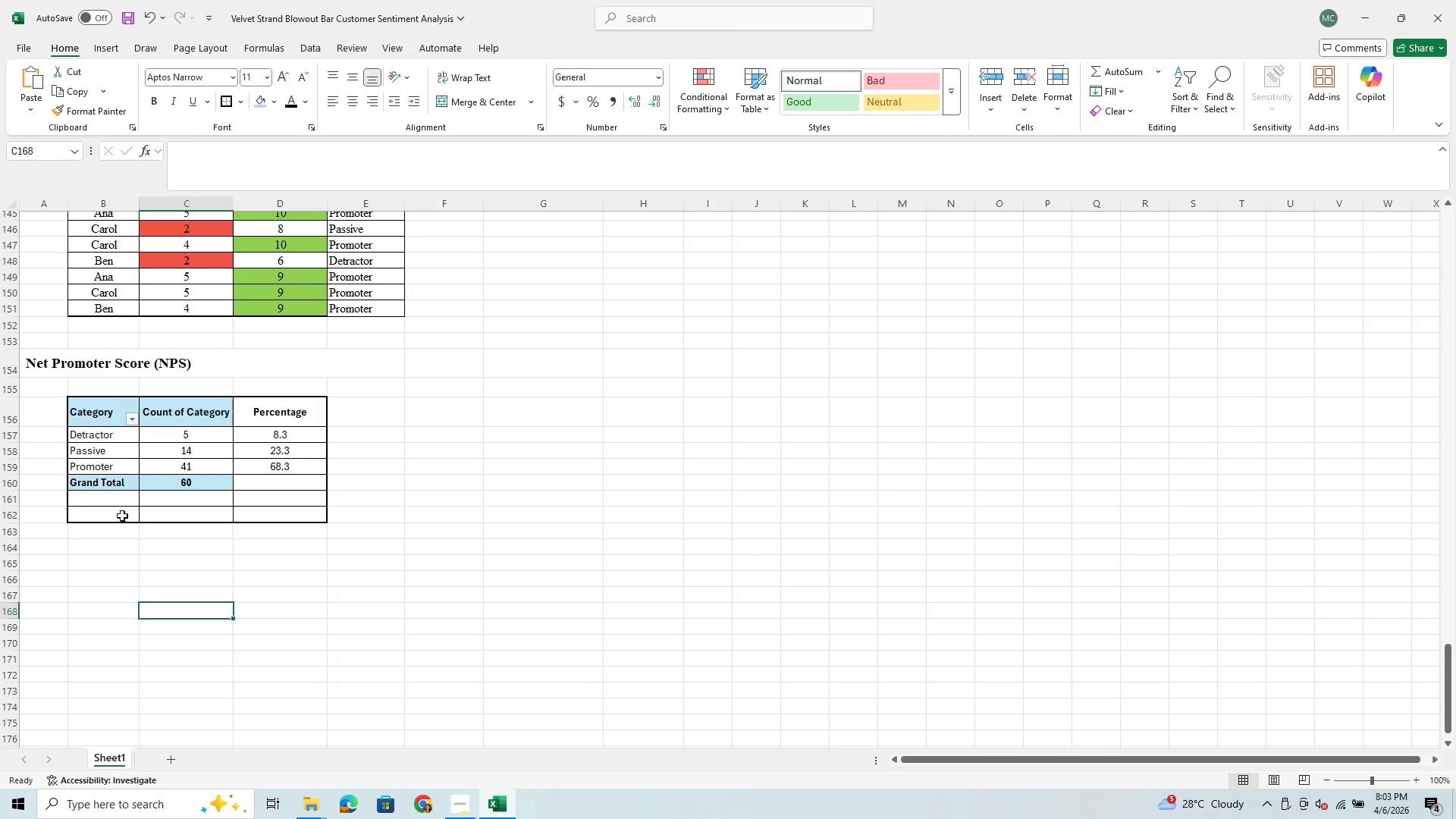 
left_click([111, 498])
 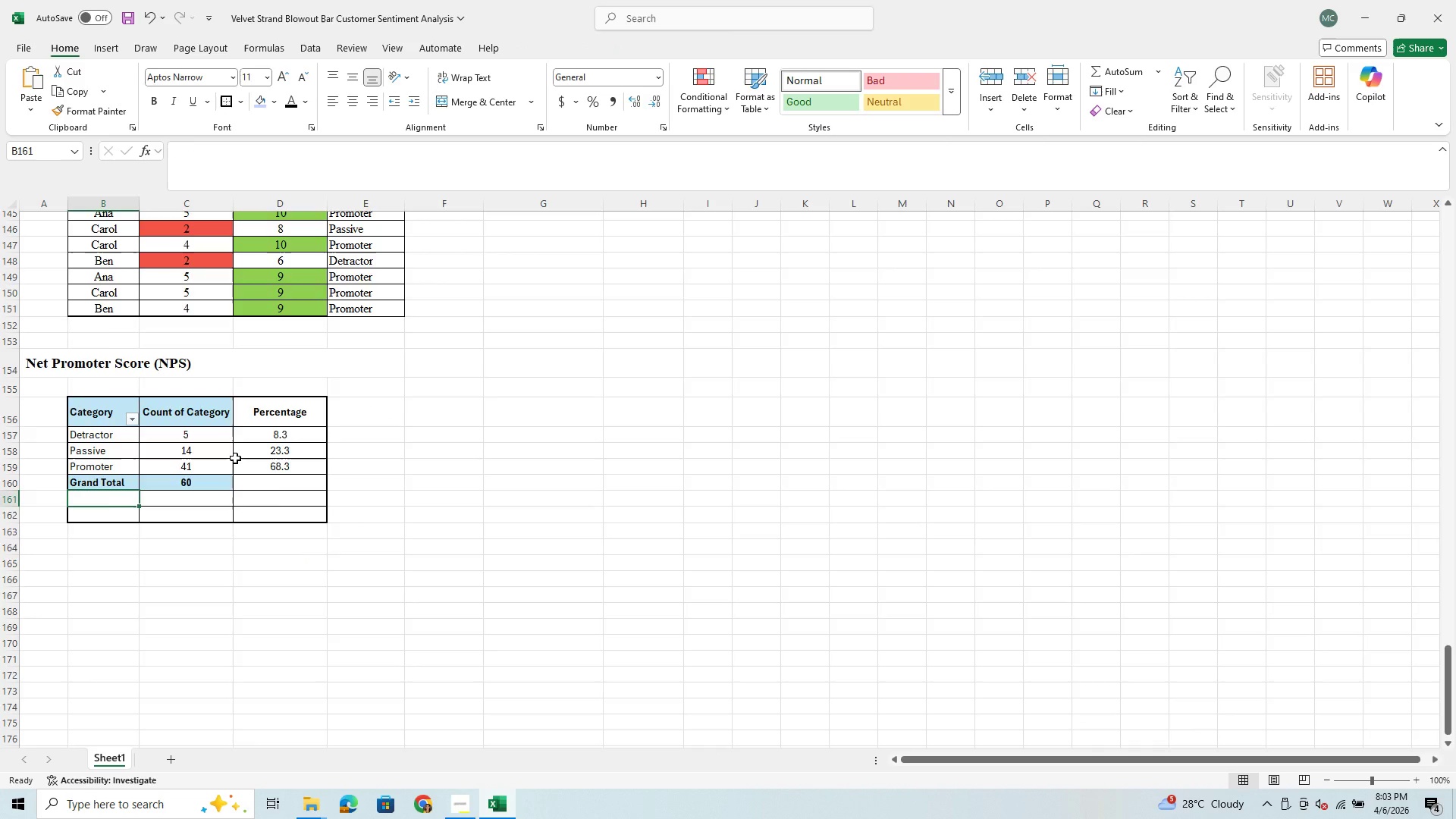 
scroll: coordinate [235, 458], scroll_direction: none, amount: 0.0
 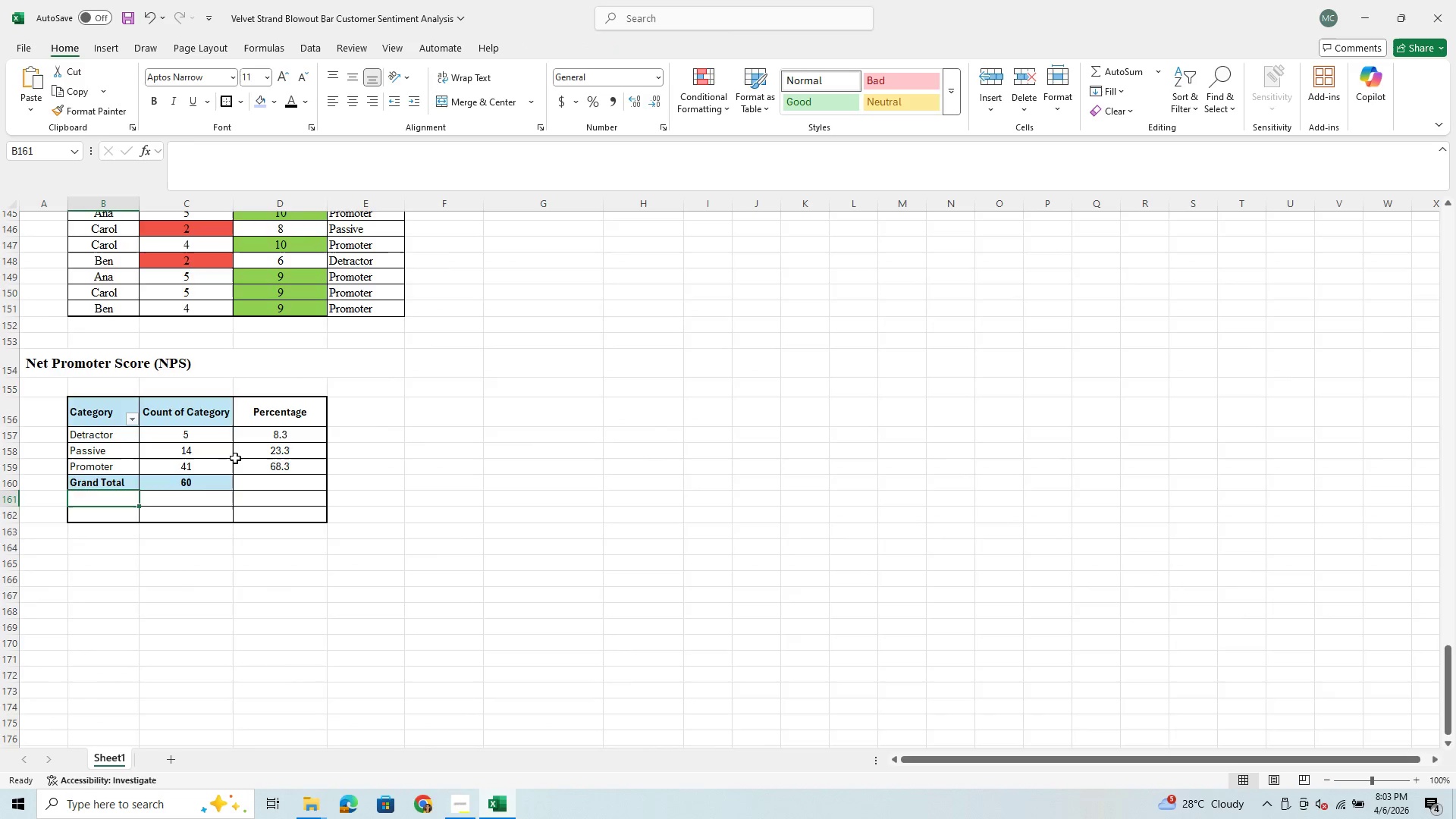 
scroll: coordinate [235, 458], scroll_direction: up, amount: 2.0
 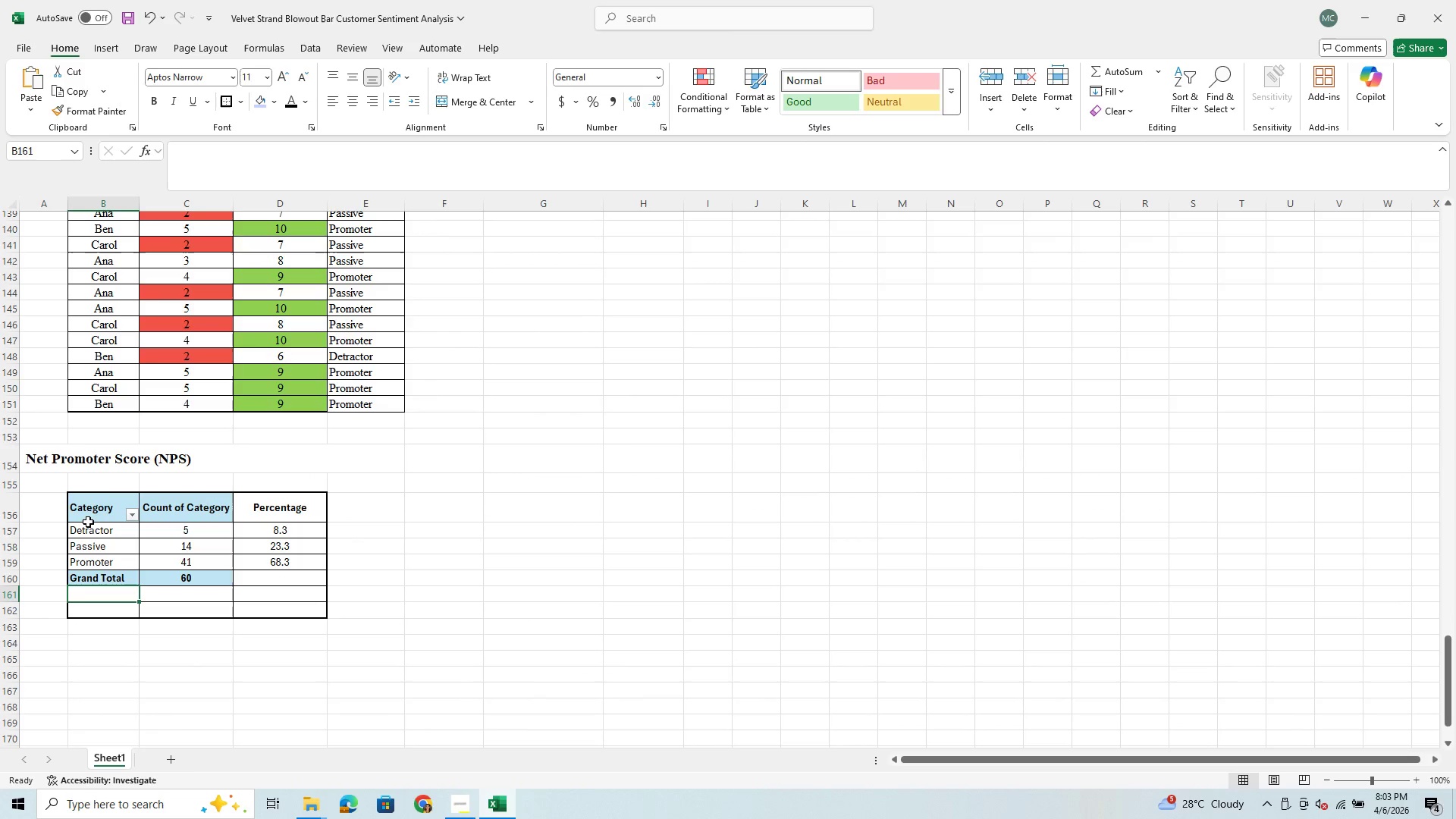 
left_click_drag(start_coordinate=[90, 513], to_coordinate=[255, 511])
 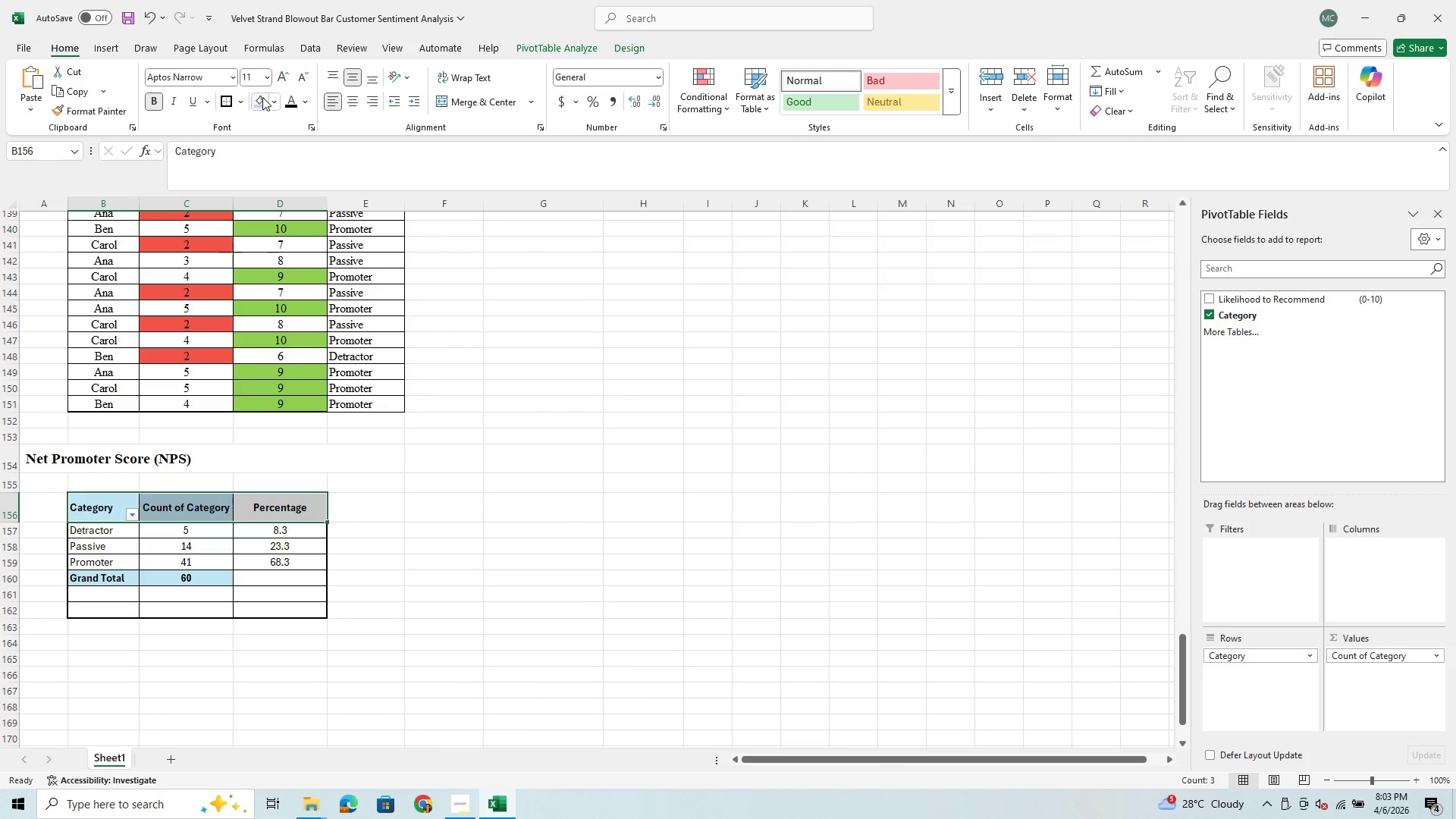 
left_click([262, 99])
 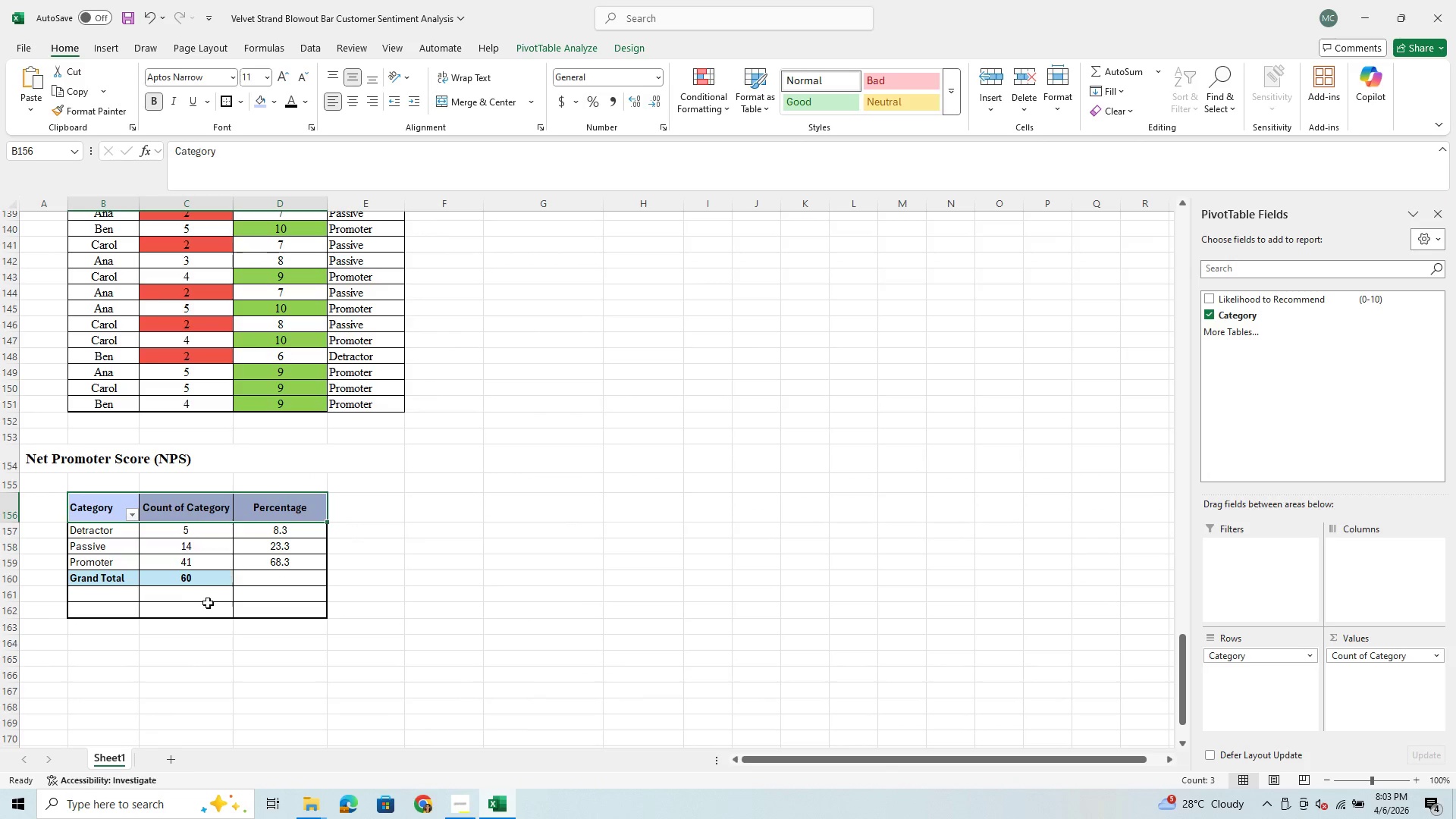 
left_click([96, 598])
 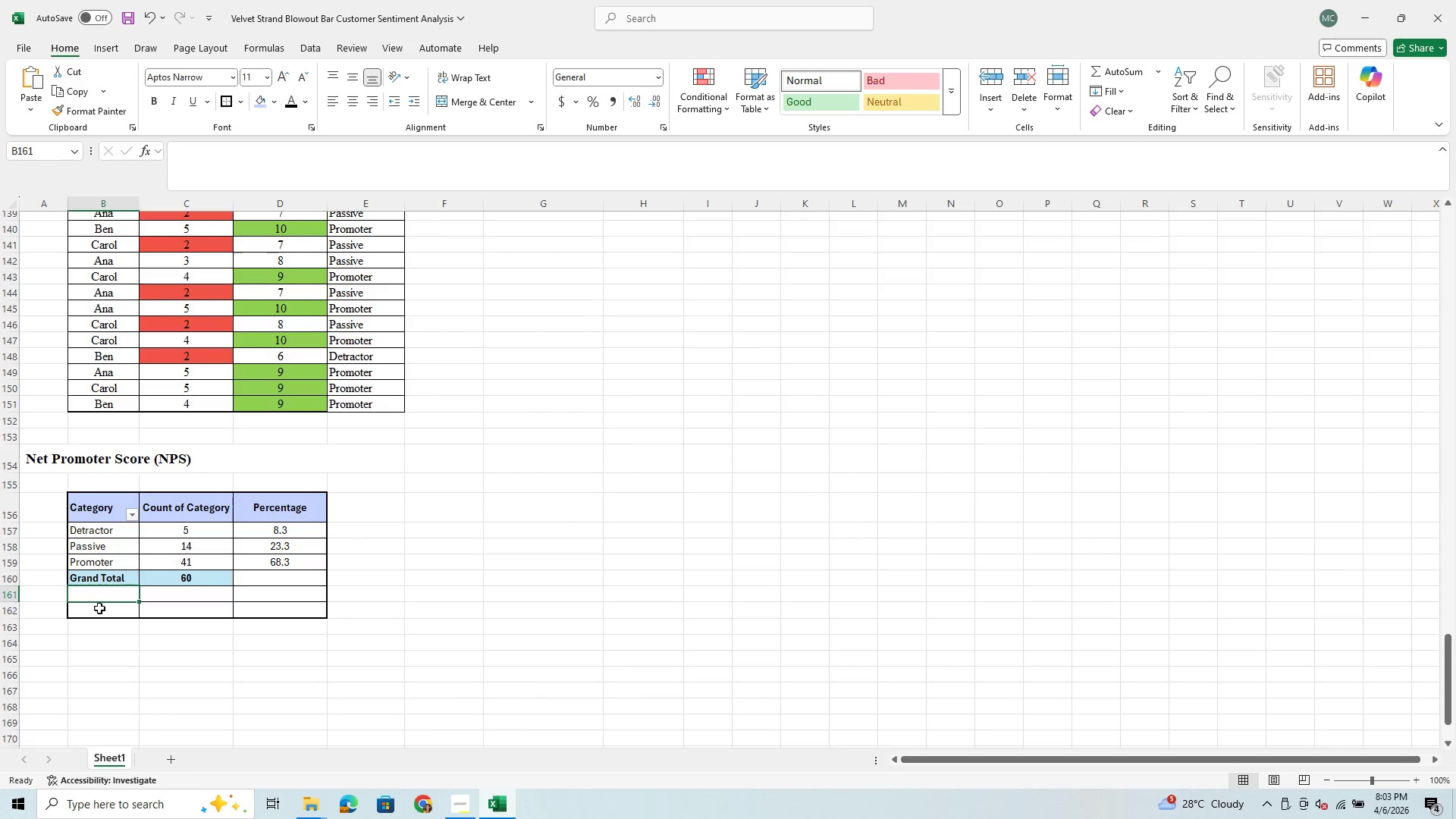 
left_click([100, 609])
 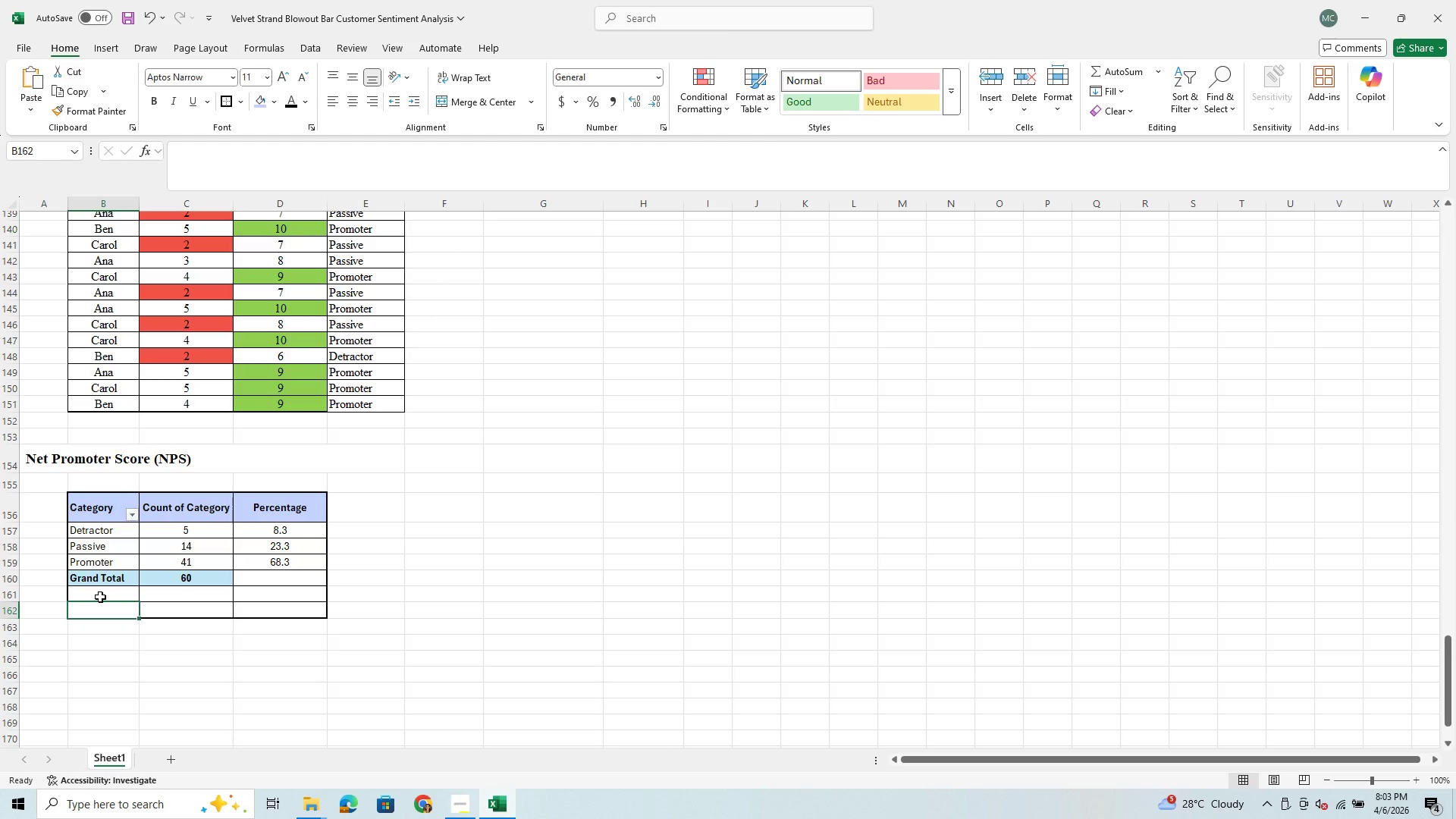 
left_click_drag(start_coordinate=[100, 597], to_coordinate=[240, 612])
 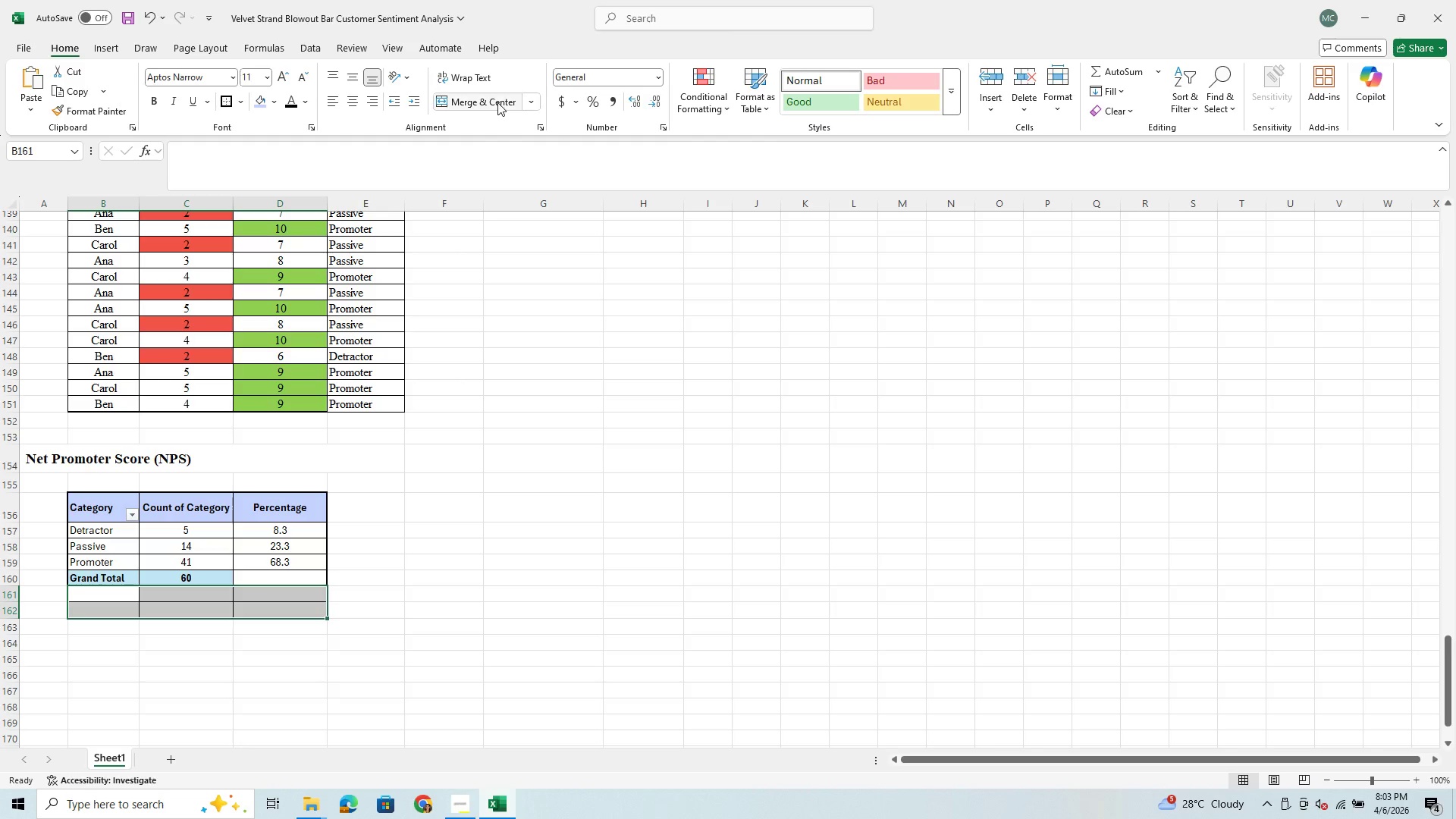 
left_click([497, 102])
 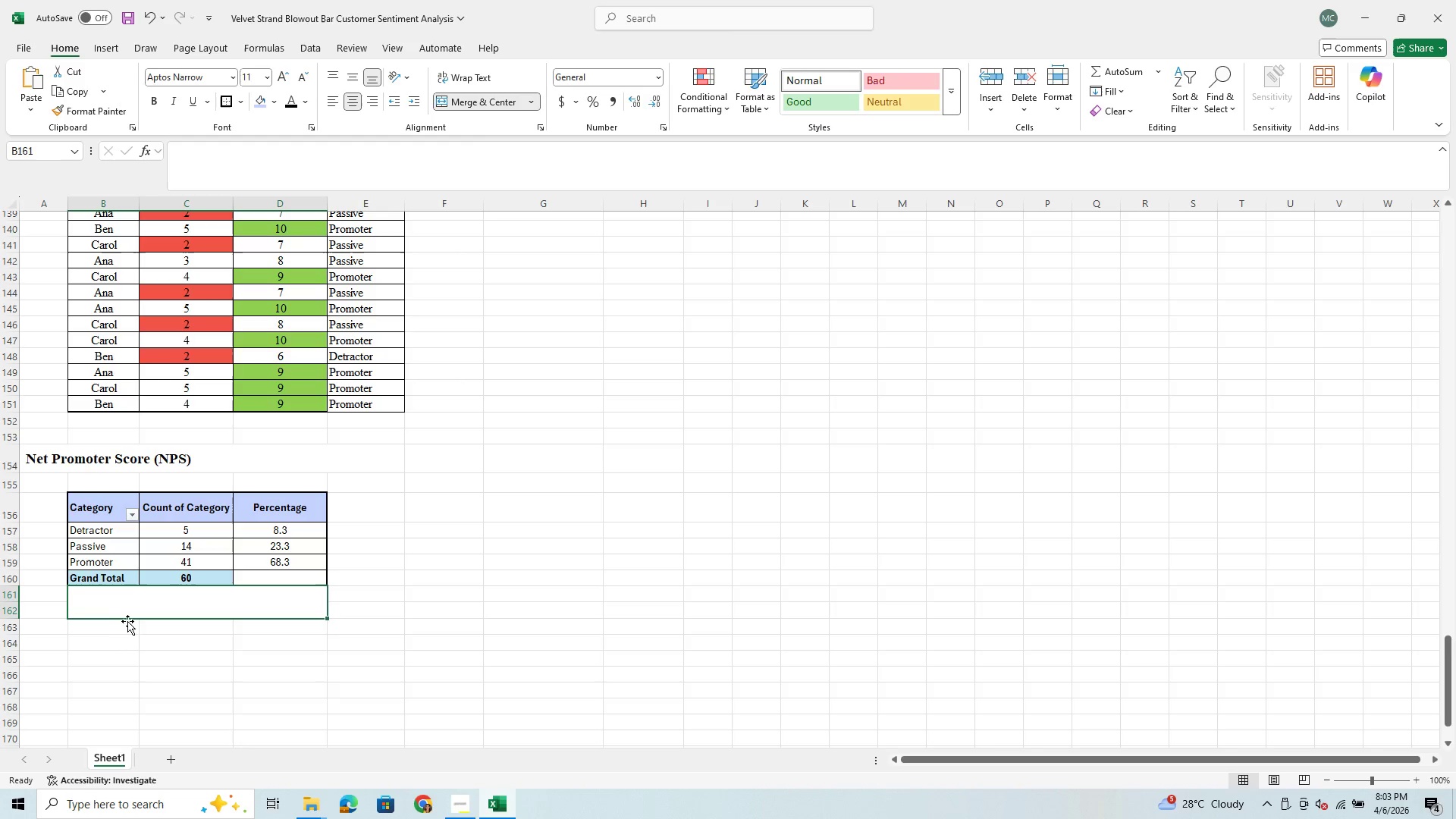 
left_click([105, 600])
 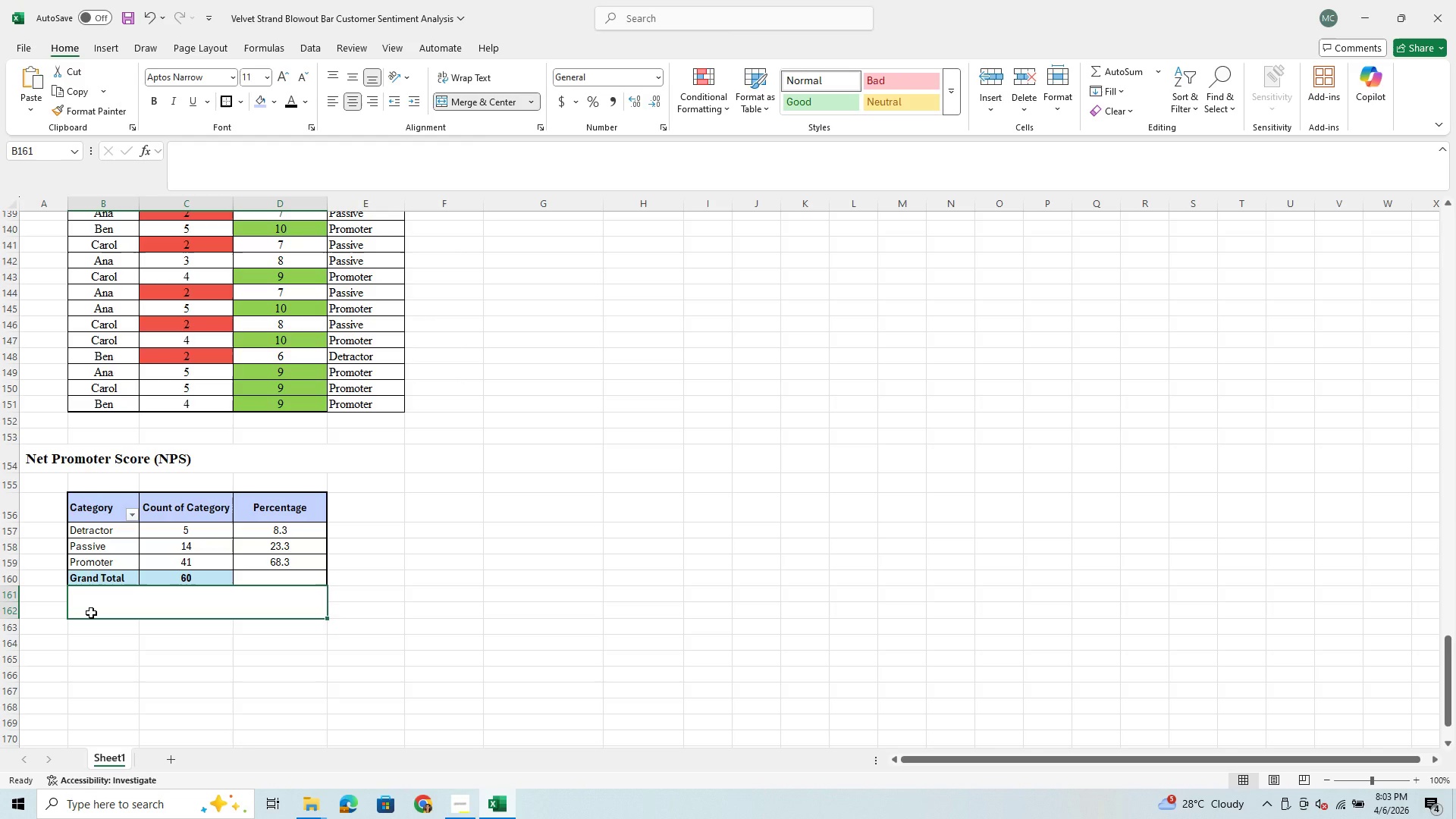 
left_click([91, 613])
 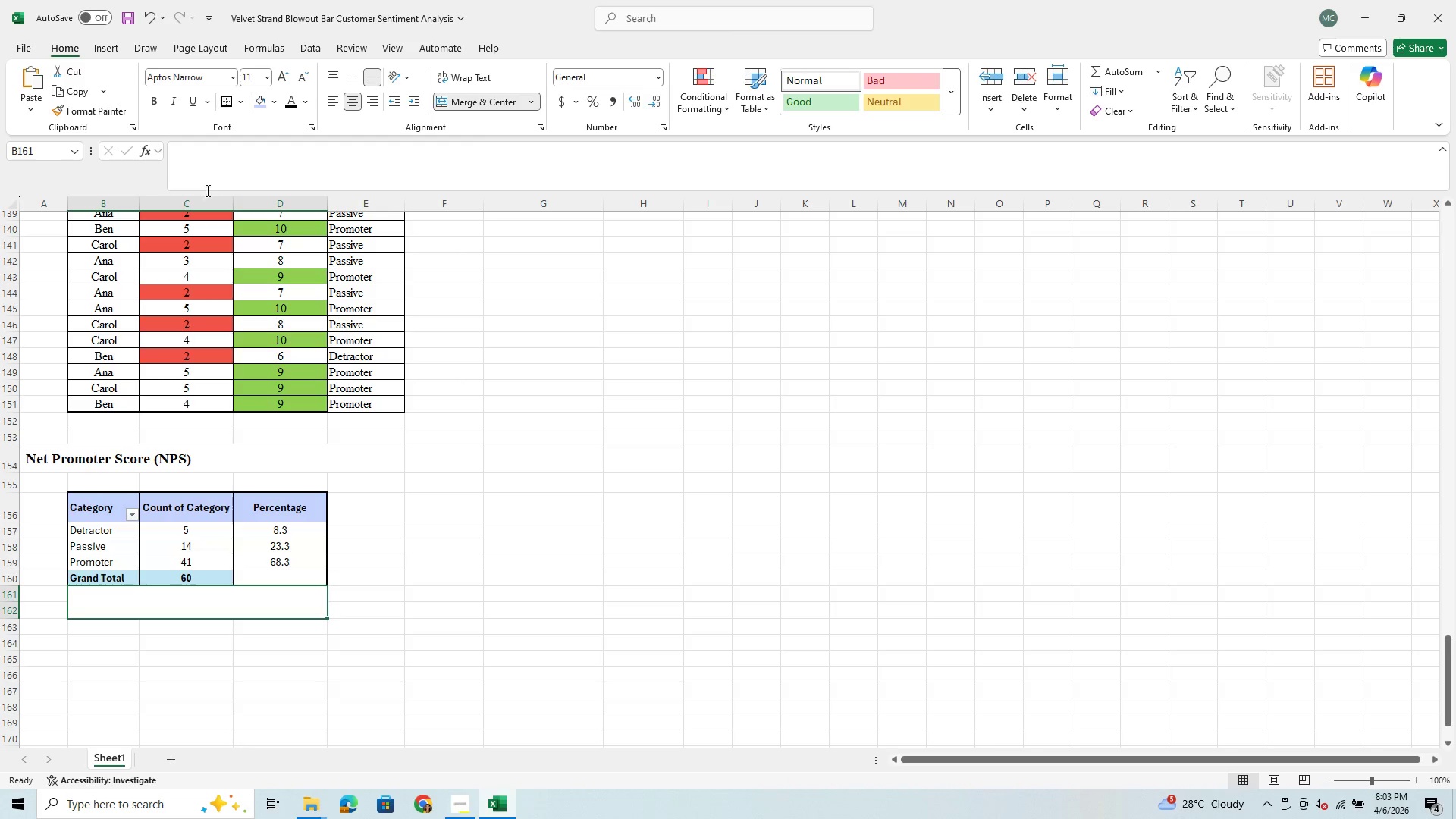 
left_click([222, 165])
 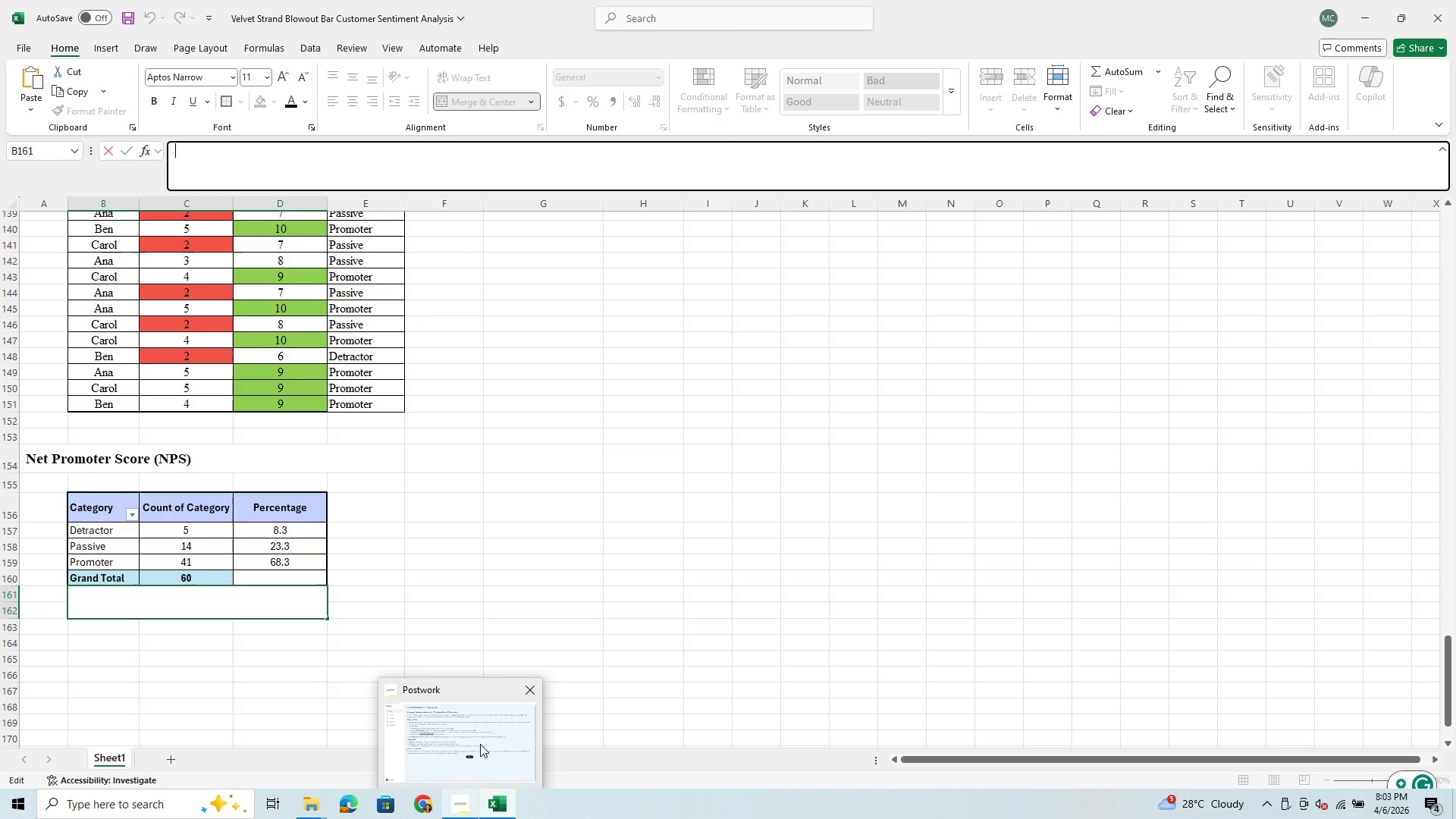 
left_click([482, 734])